 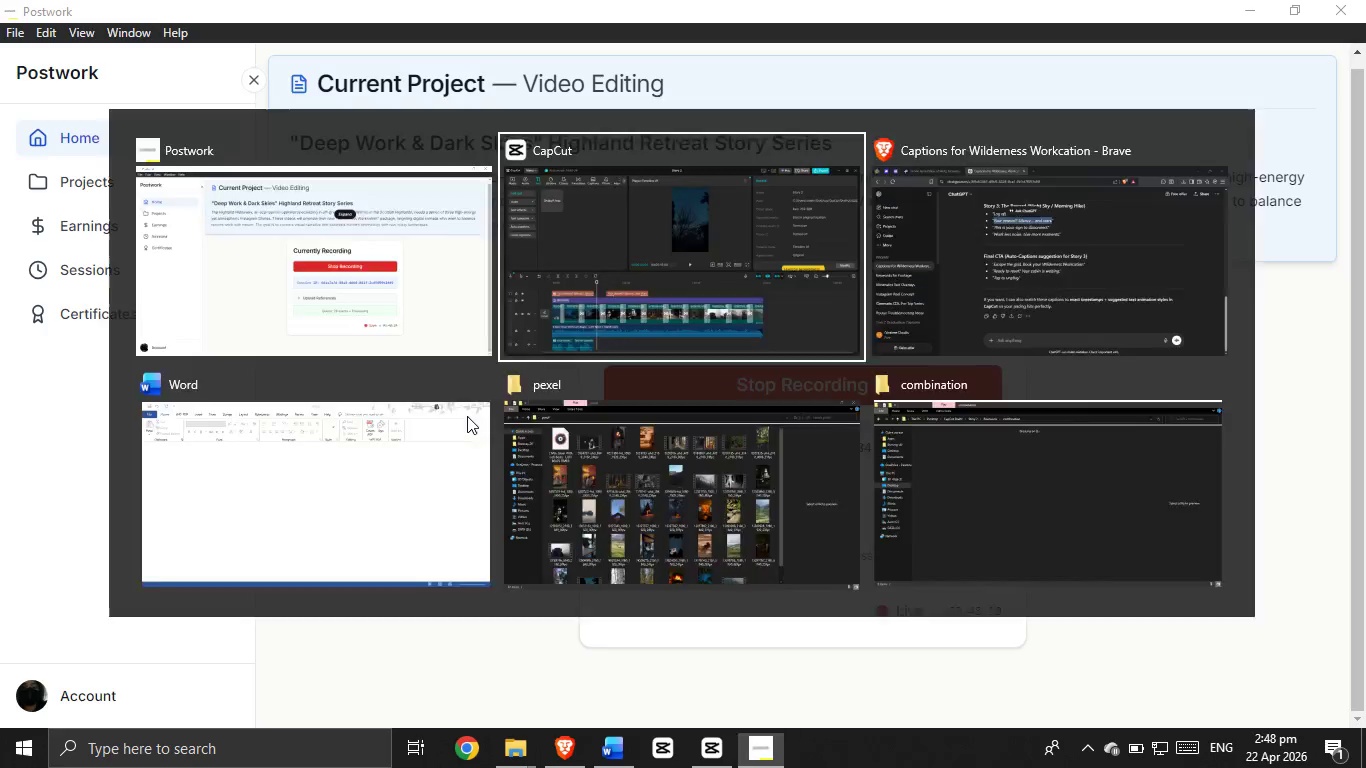 
key(Alt+Tab)
 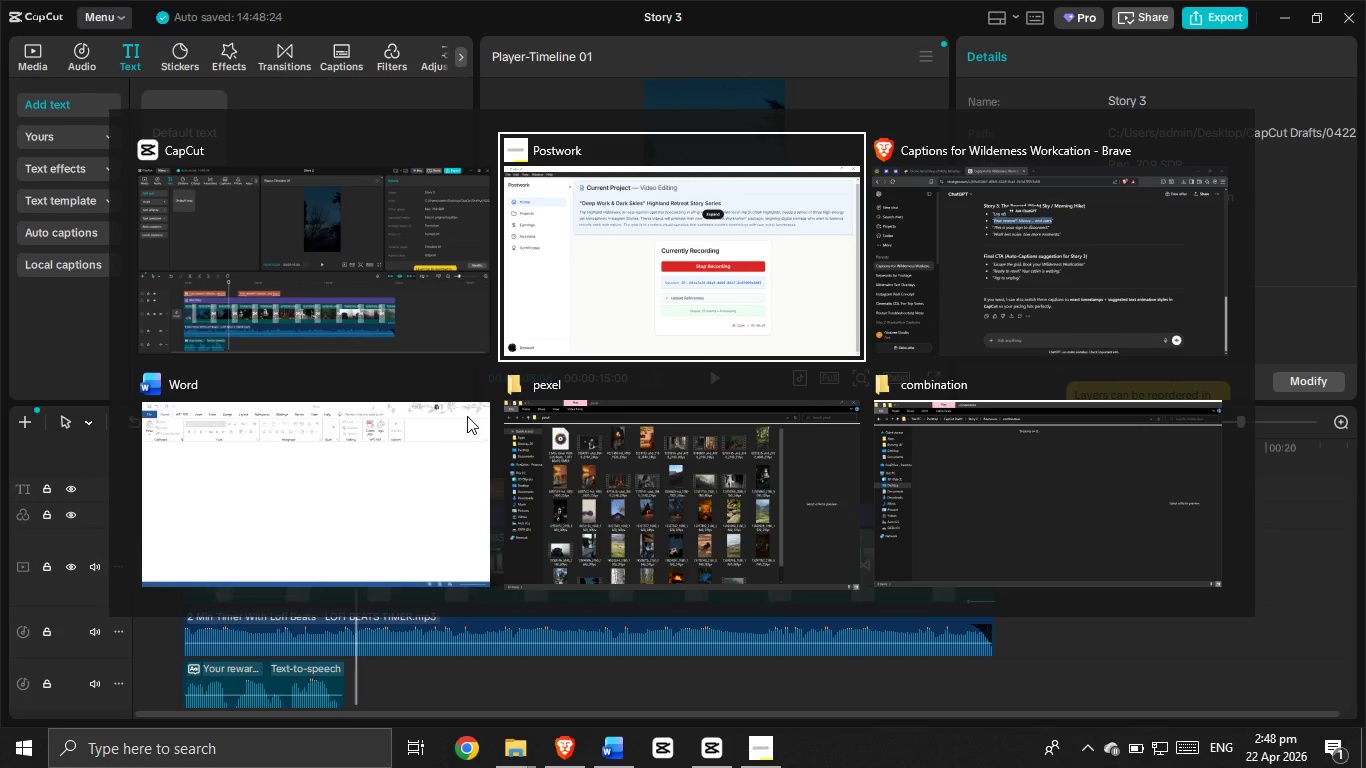 
key(Alt+Tab)
 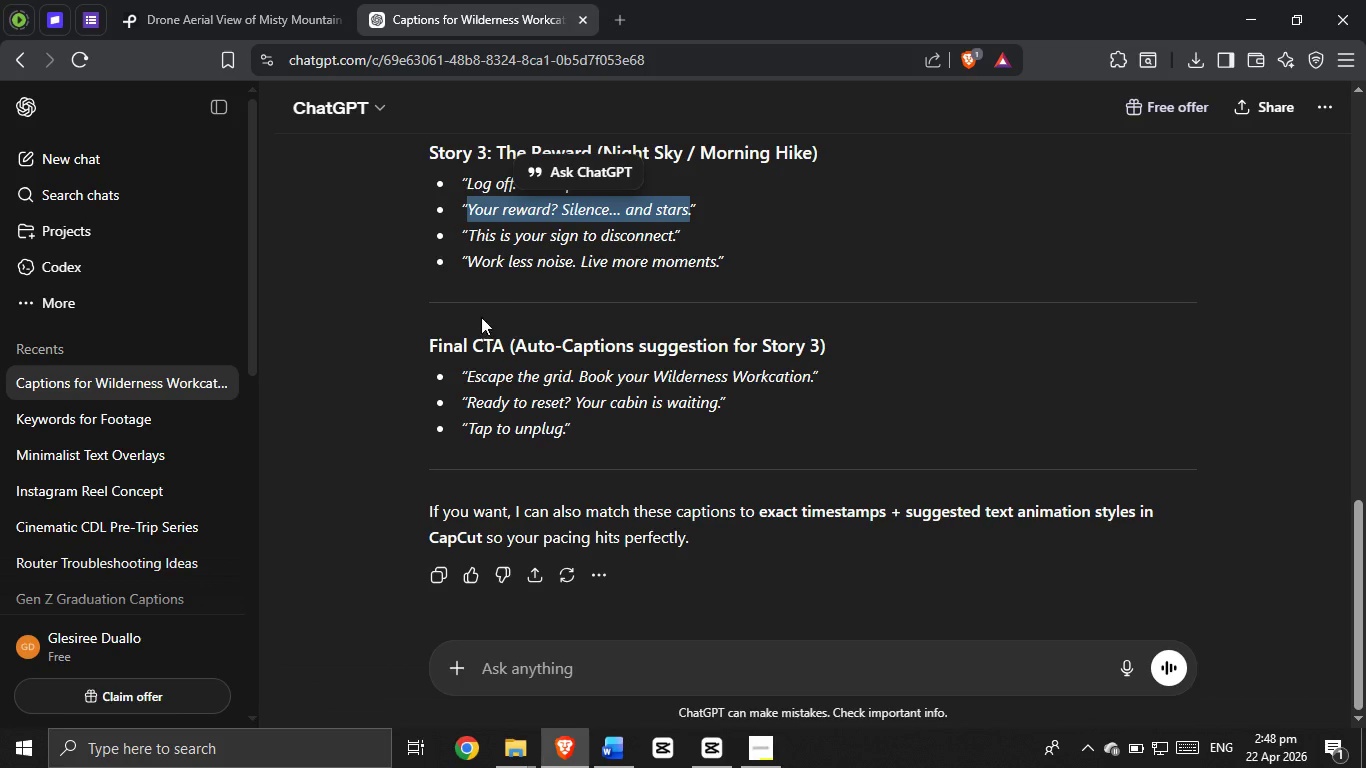 
scroll: coordinate [527, 239], scroll_direction: up, amount: 1.0
 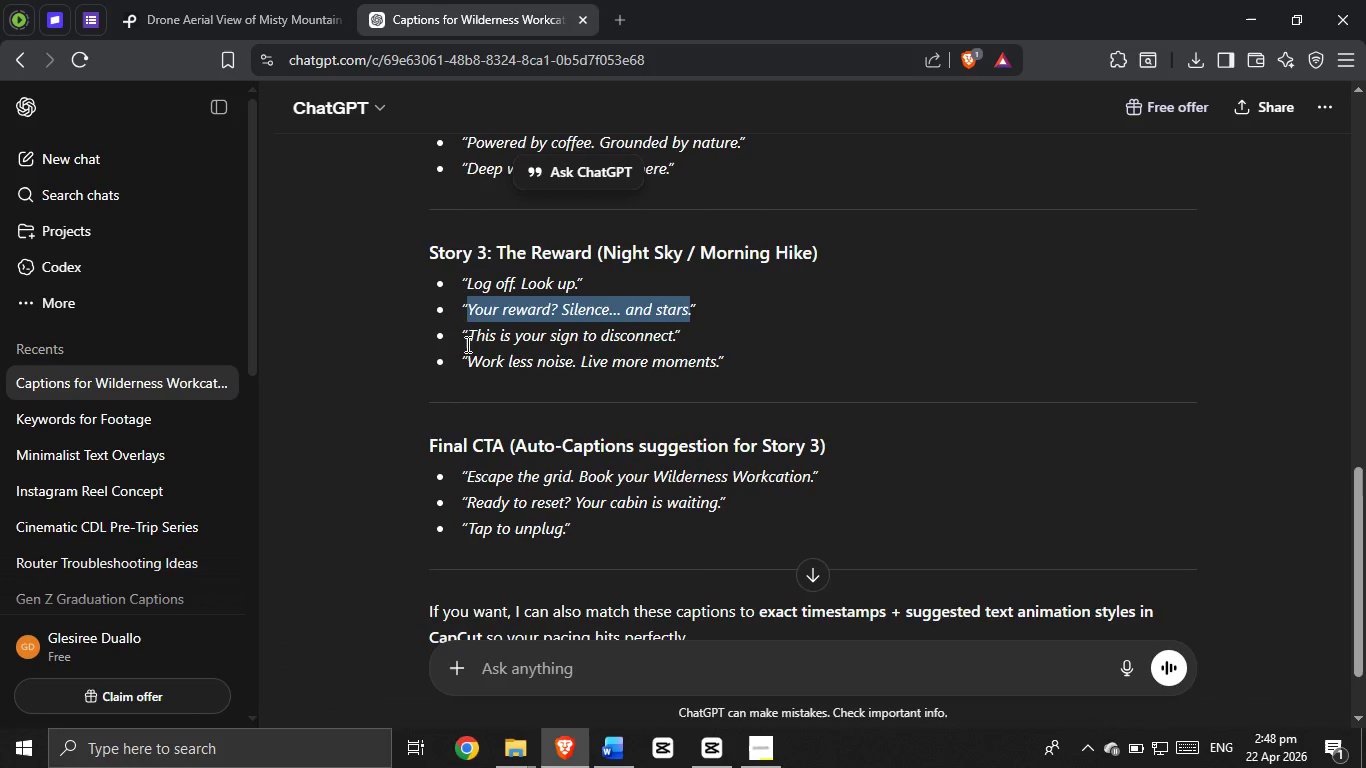 
left_click_drag(start_coordinate=[468, 341], to_coordinate=[676, 339])
 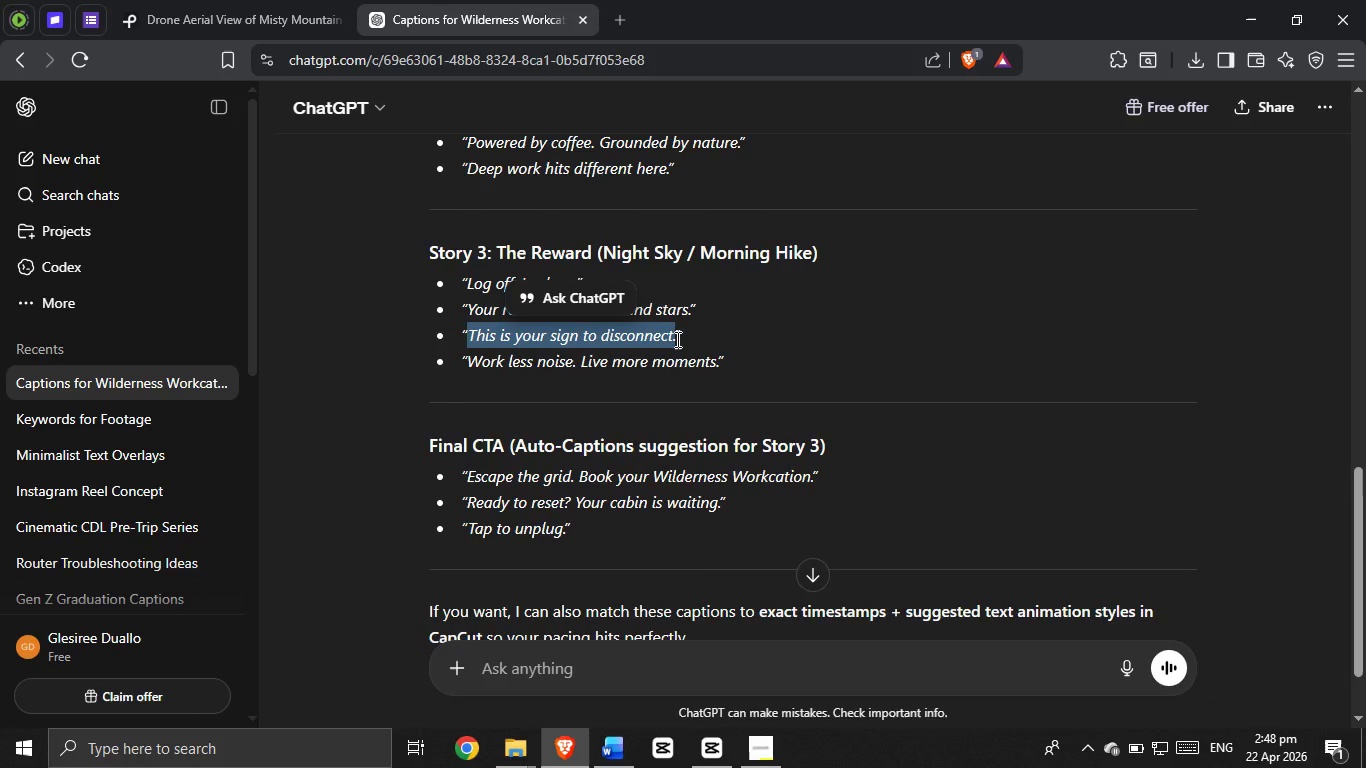 
key(Control+C)
 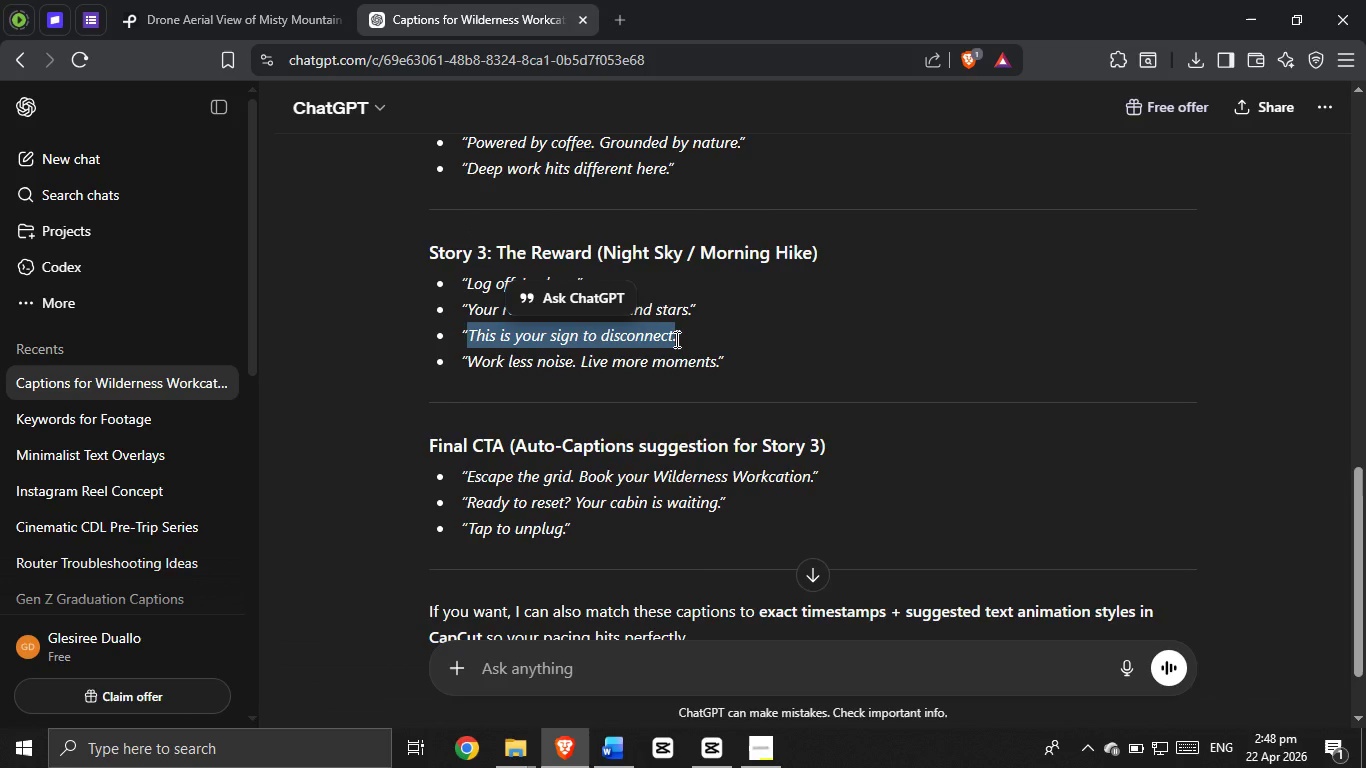 
key(Alt+Tab)
 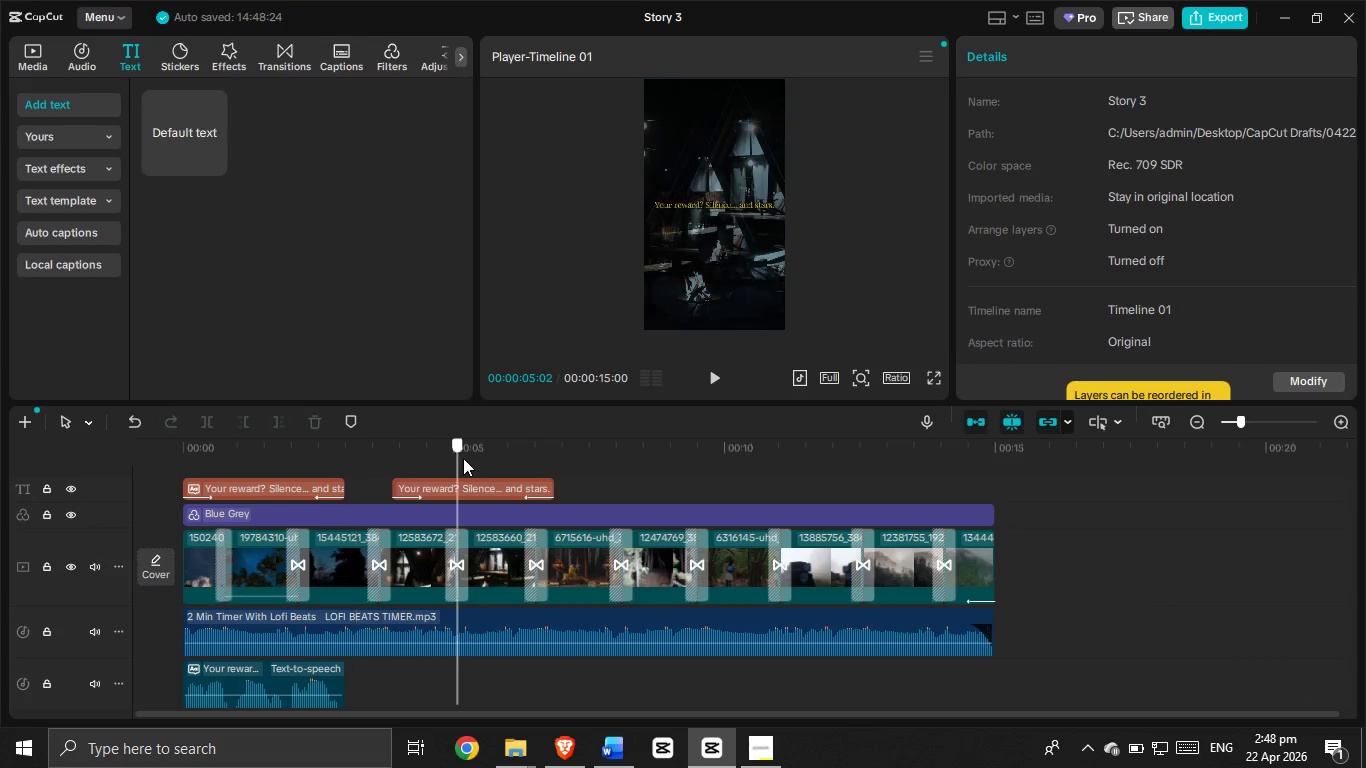 
double_click([459, 478])
 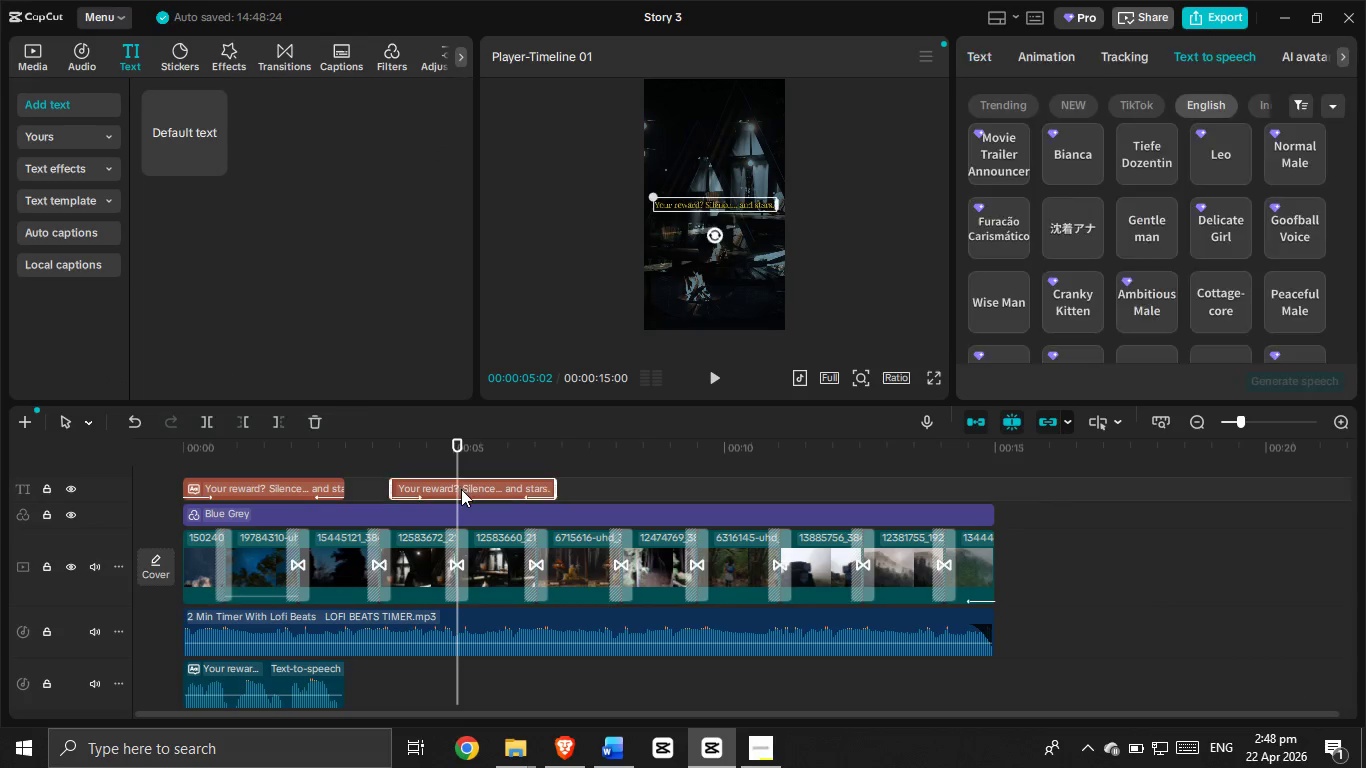 
left_click([461, 489])
 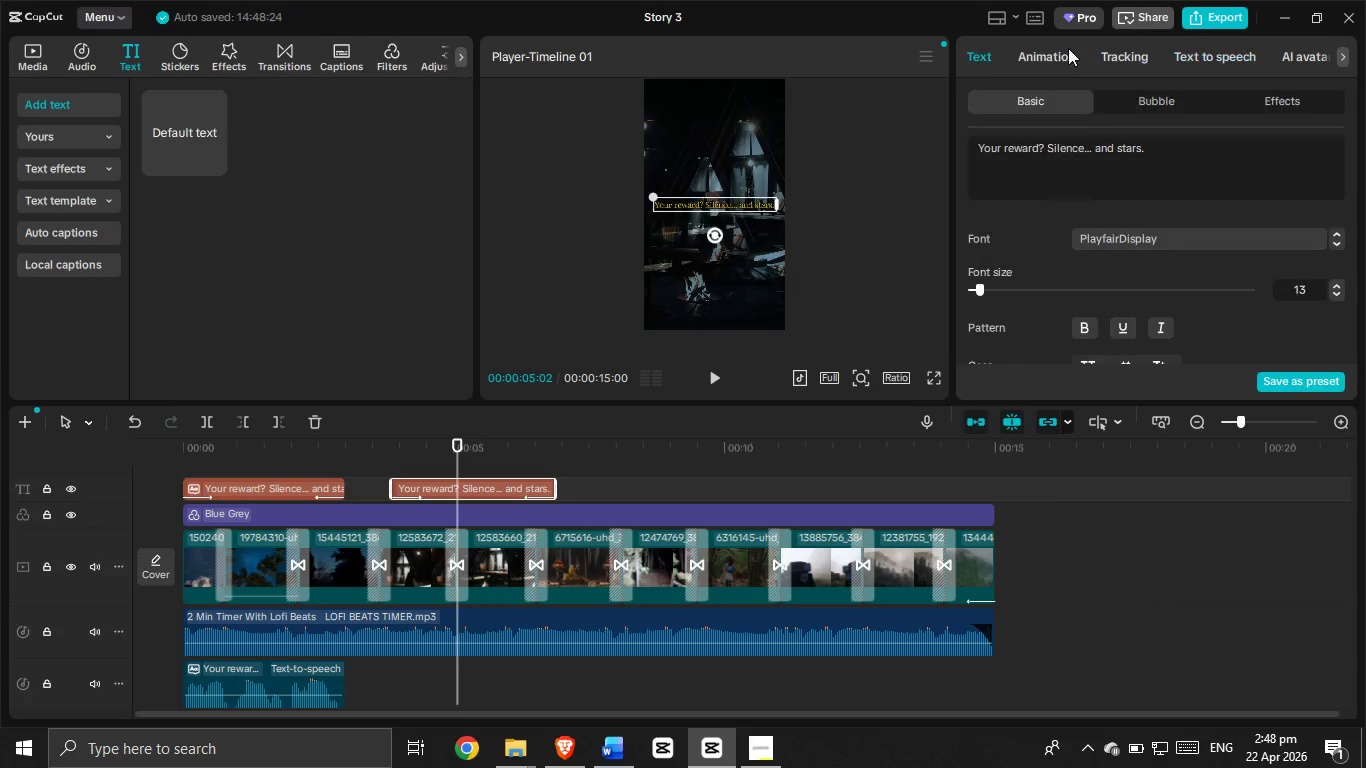 
left_click_drag(start_coordinate=[1170, 145], to_coordinate=[958, 165])
 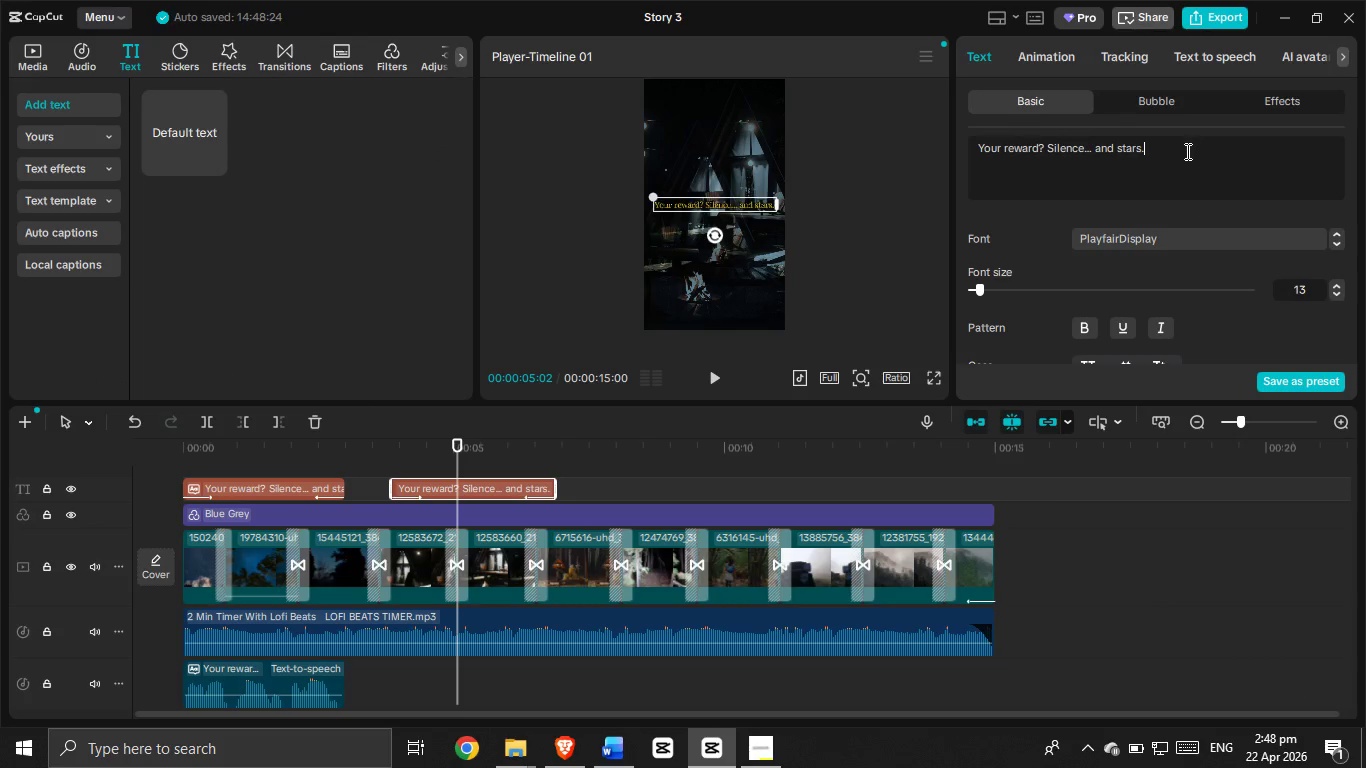 
left_click_drag(start_coordinate=[1186, 151], to_coordinate=[978, 150])
 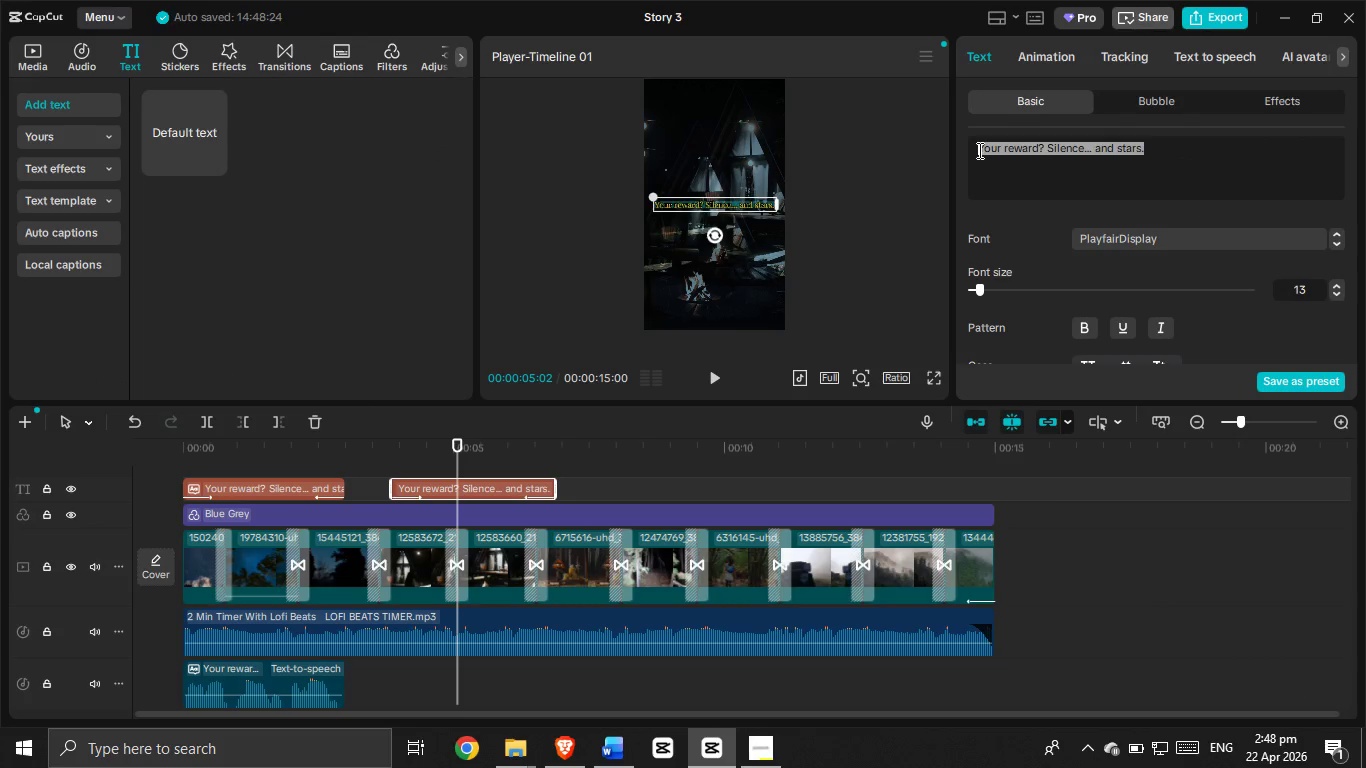 
key(Control+V)
 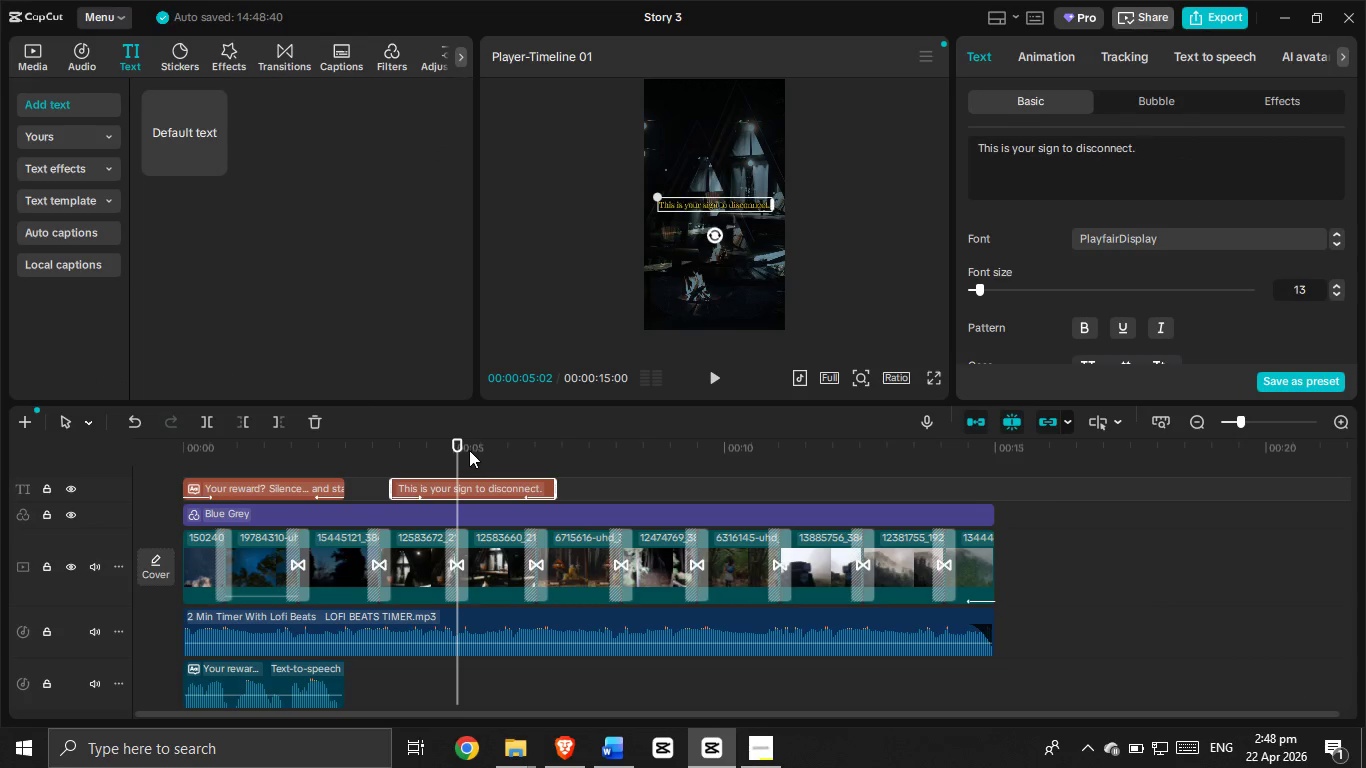 
left_click([452, 451])
 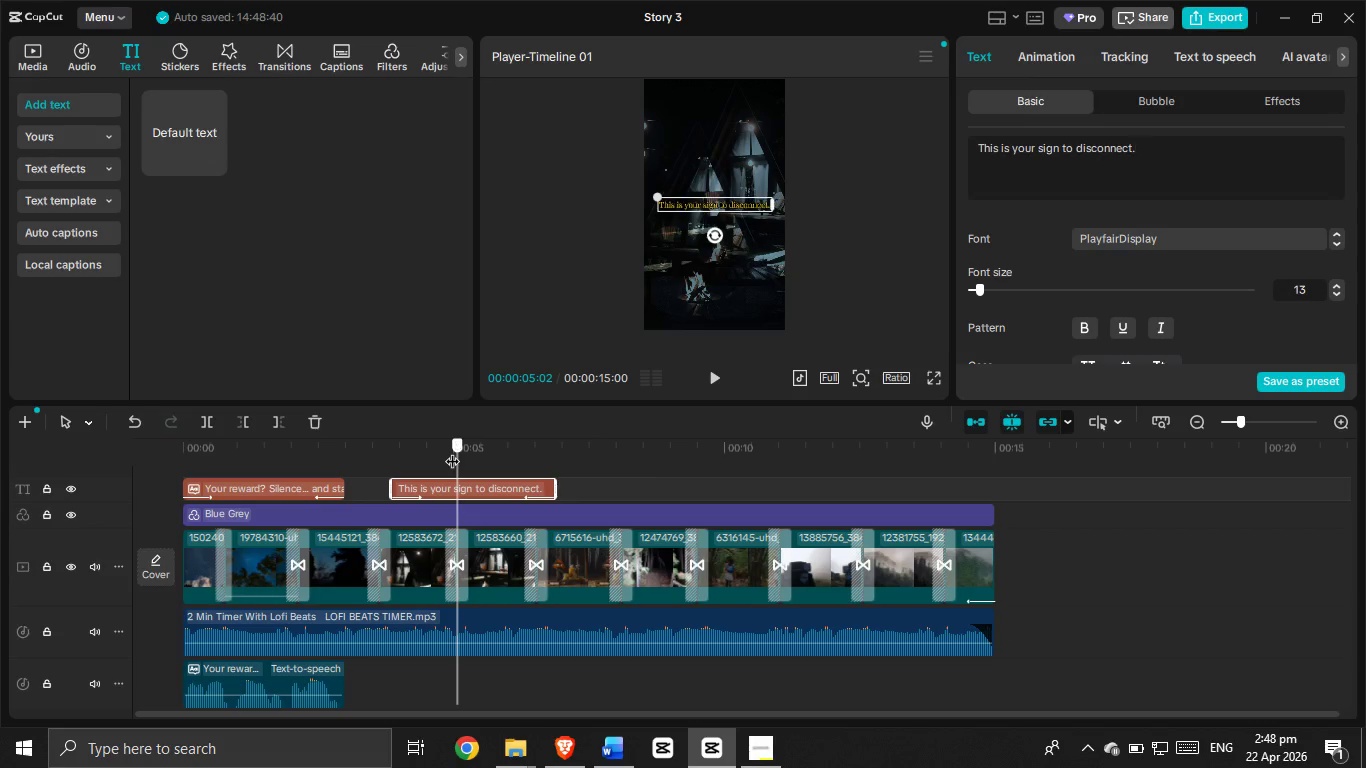 
key(Alt+AltLeft)
 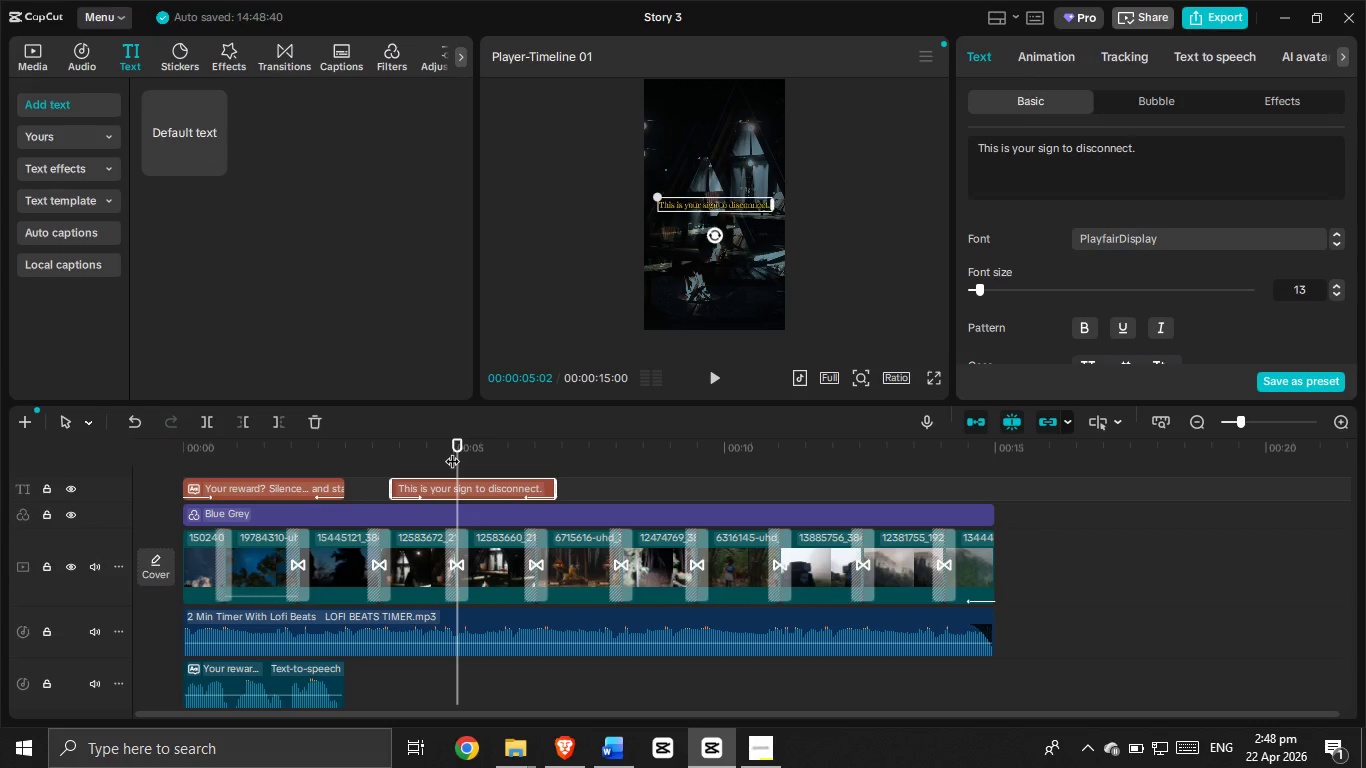 
key(Alt+Tab)
 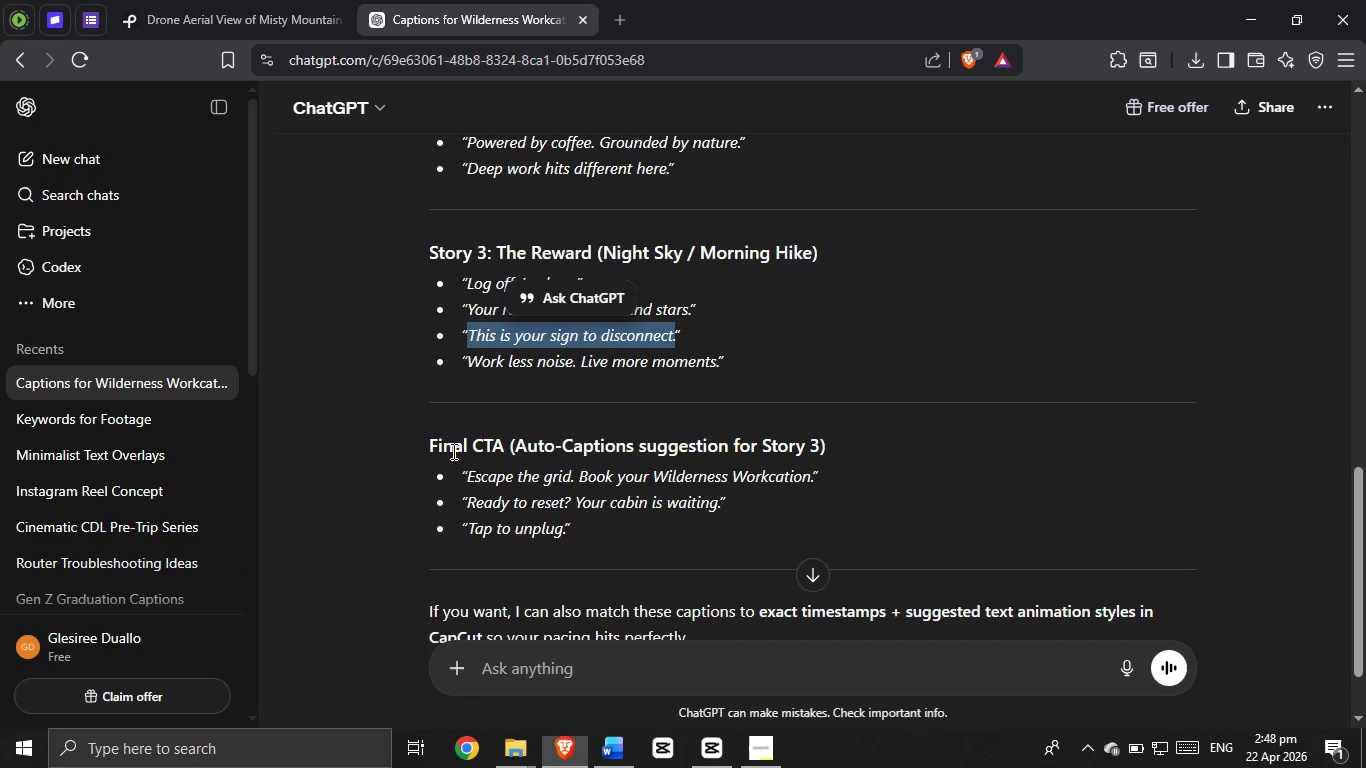 
key(Alt+AltLeft)
 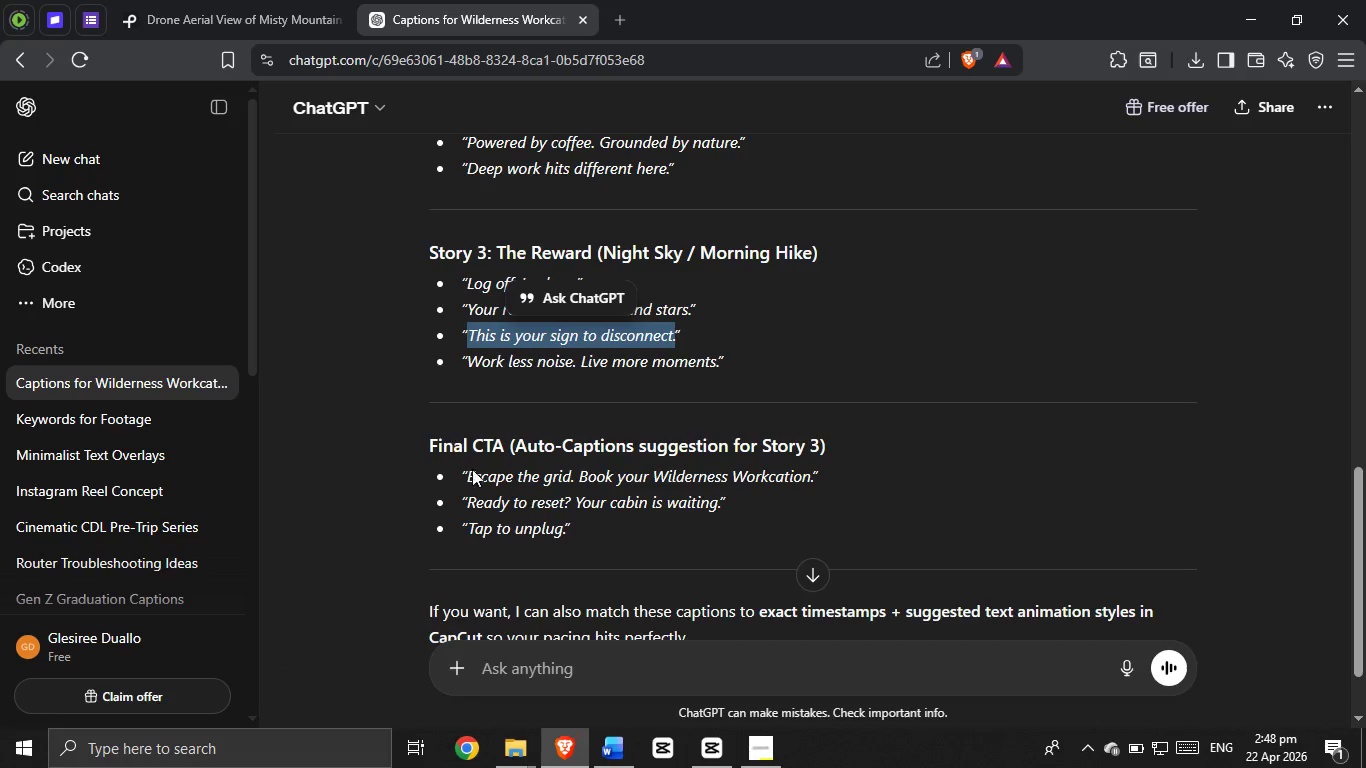 
key(Alt+Tab)
 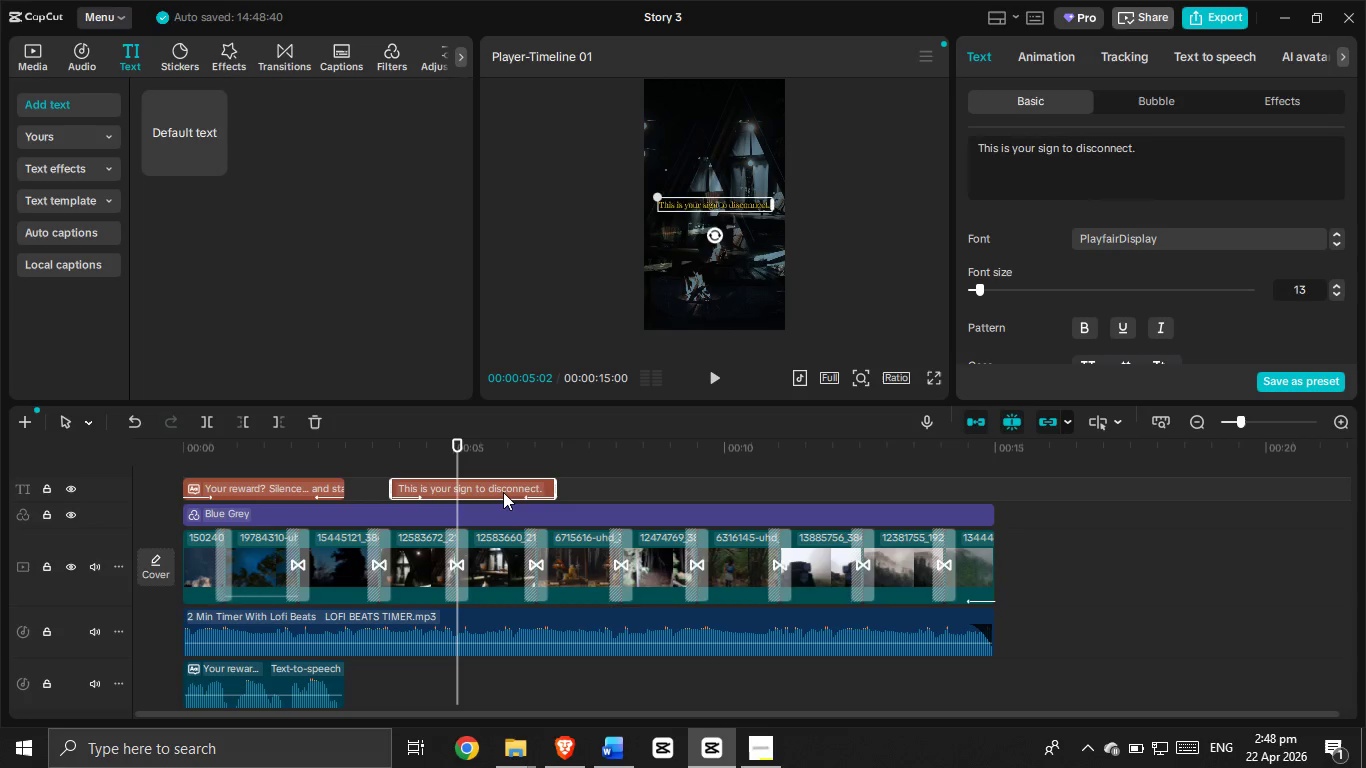 
left_click_drag(start_coordinate=[503, 492], to_coordinate=[732, 502])
 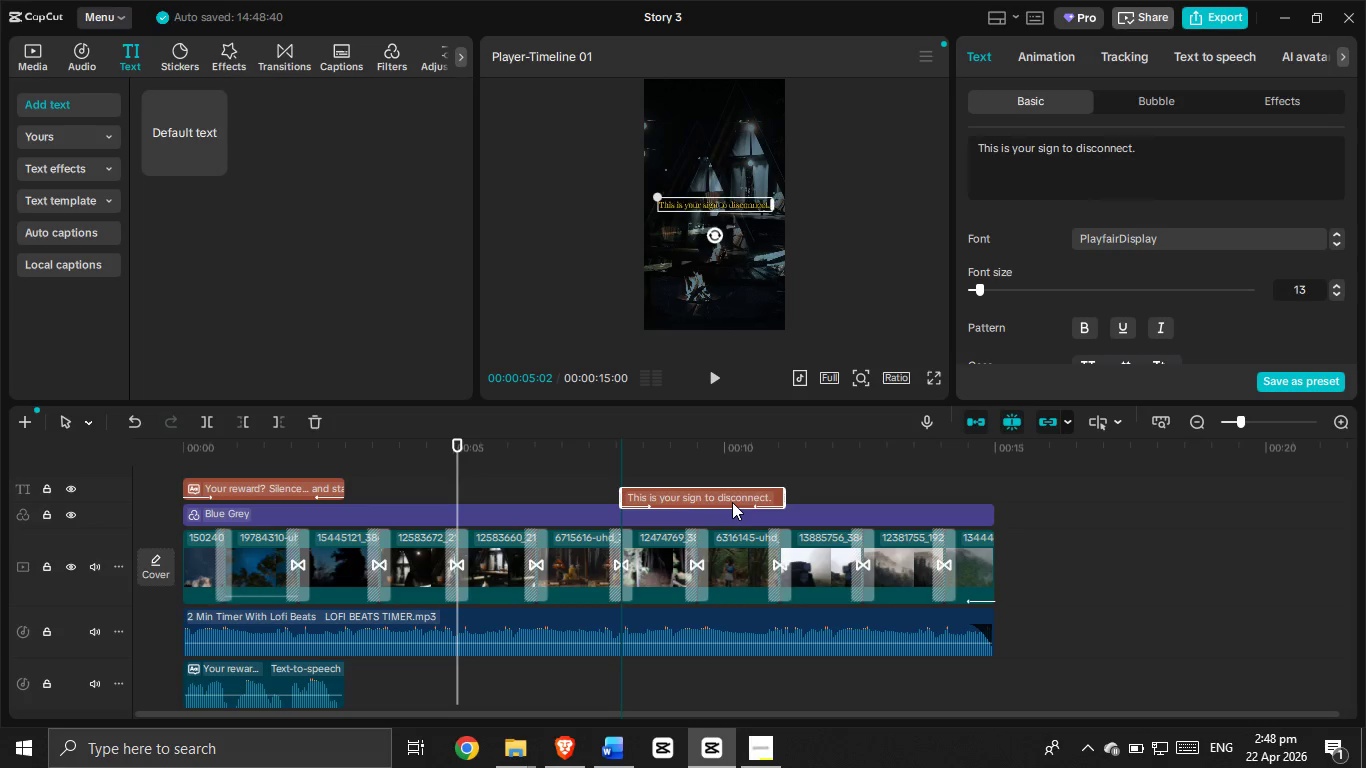 
key(Alt+AltLeft)
 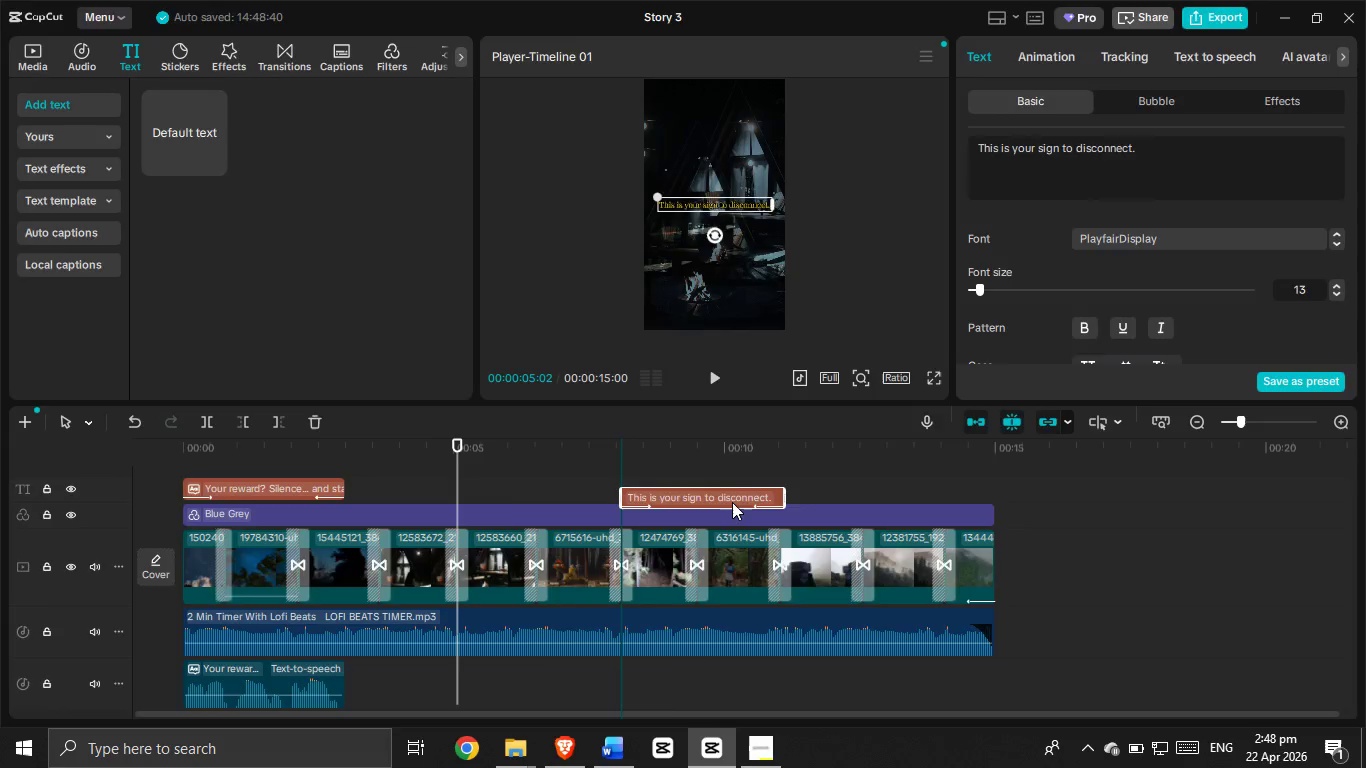 
key(Alt+Tab)
 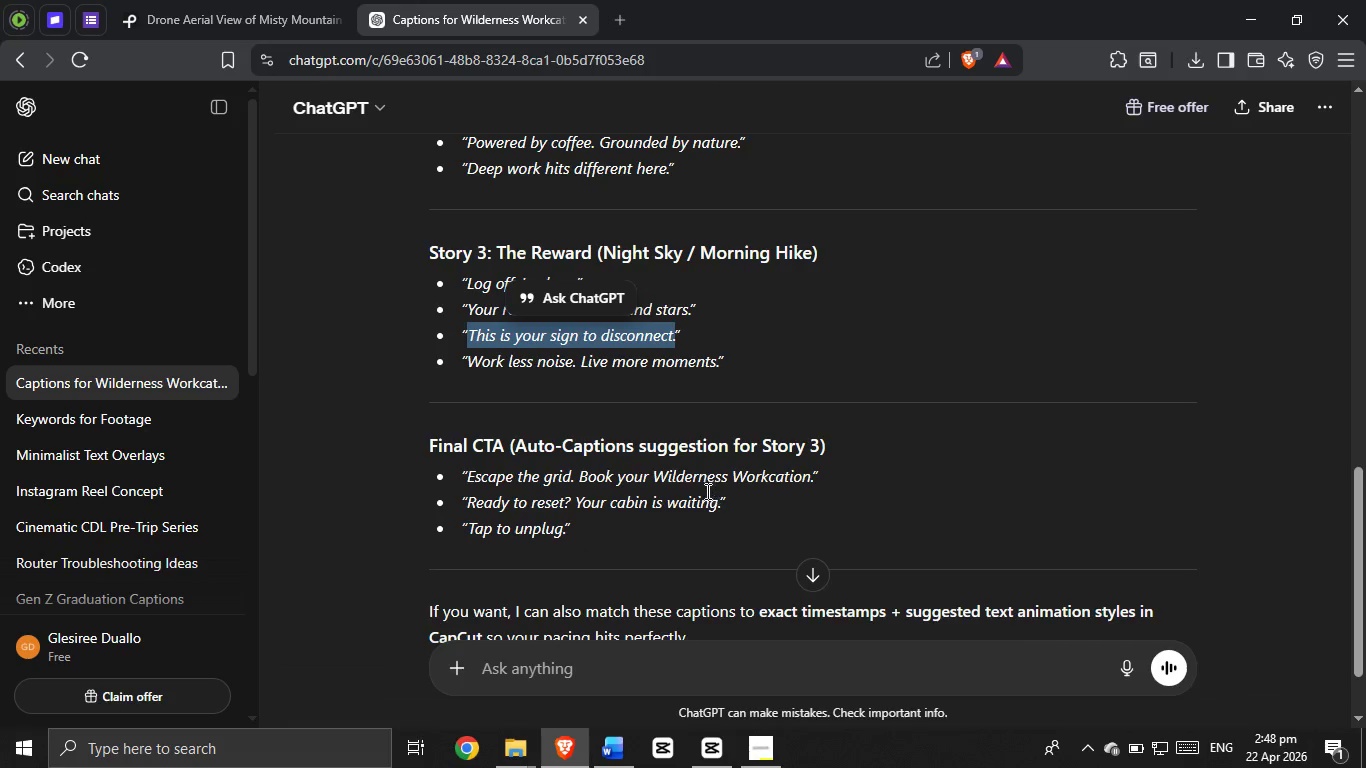 
key(Alt+AltLeft)
 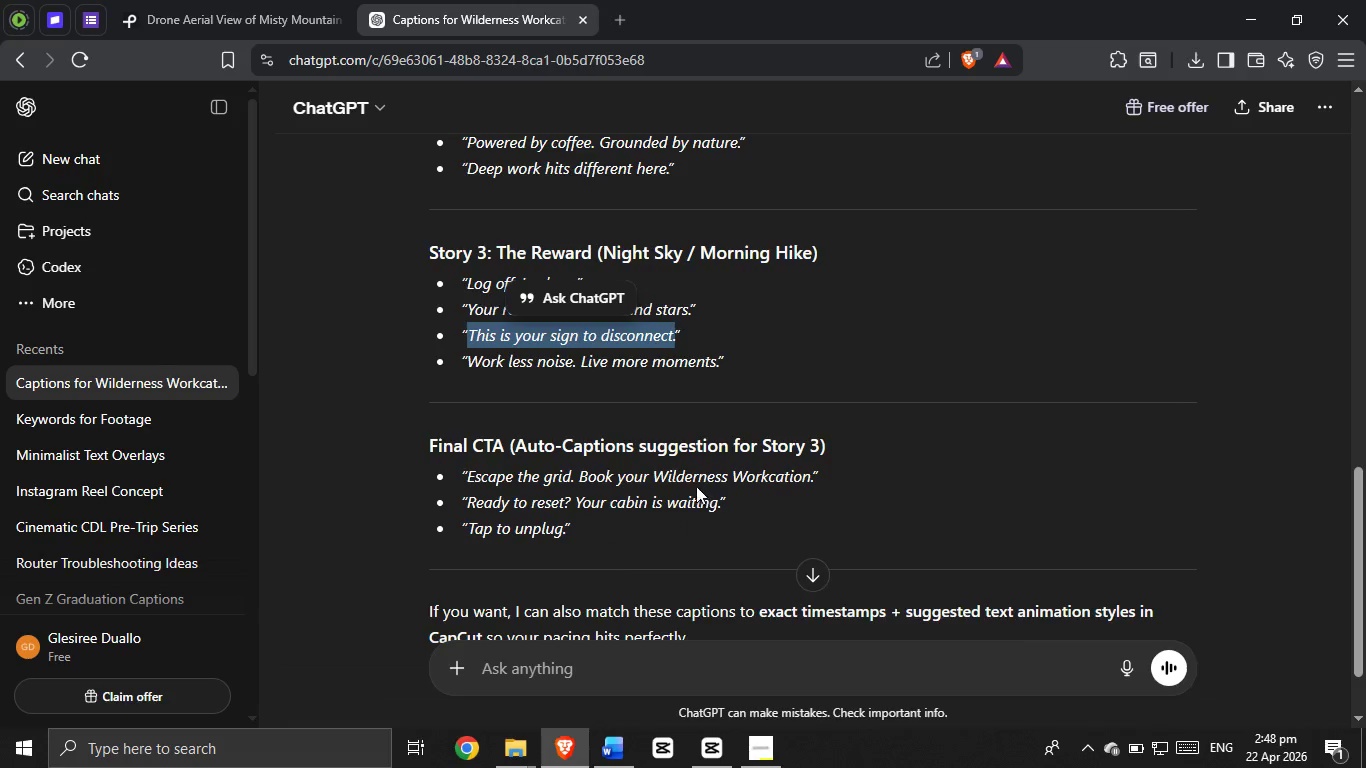 
key(Alt+Tab)
 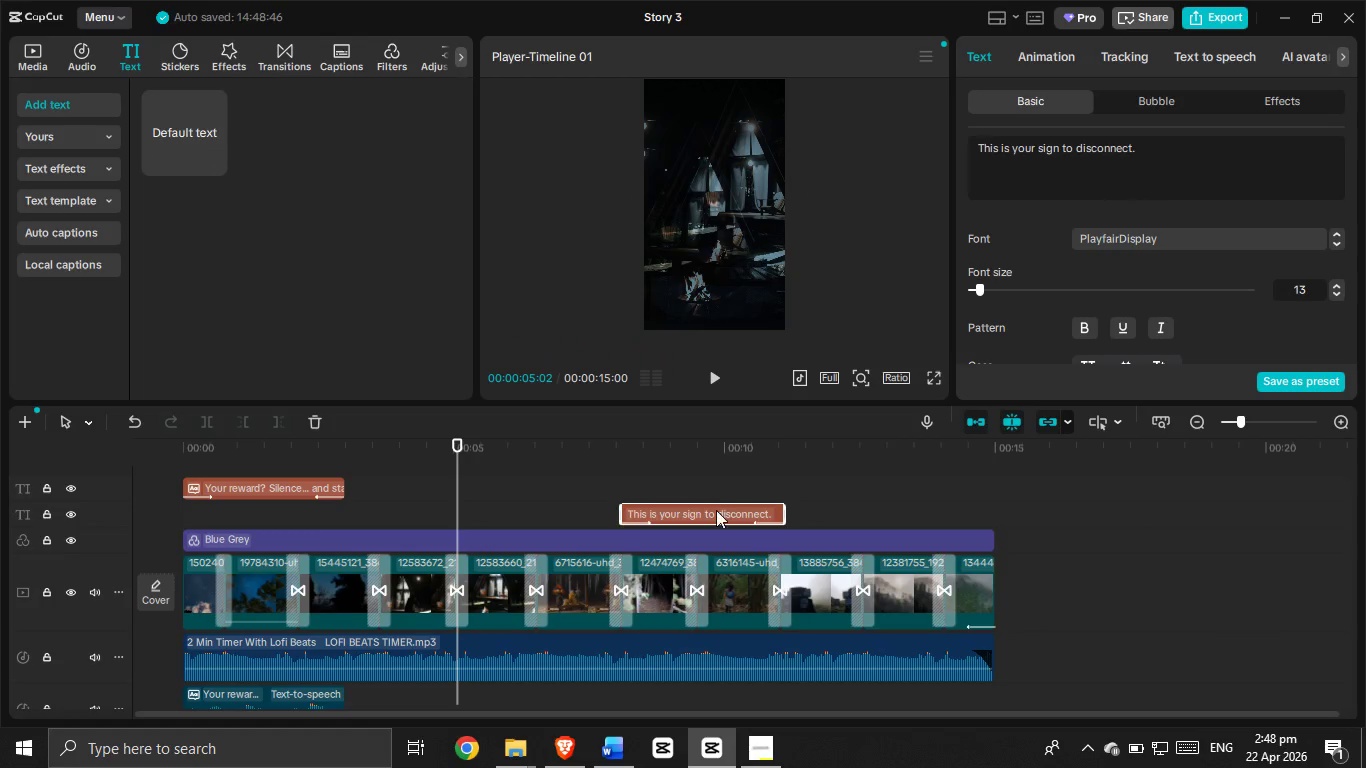 
hold_key(key=ControlLeft, duration=0.34)
 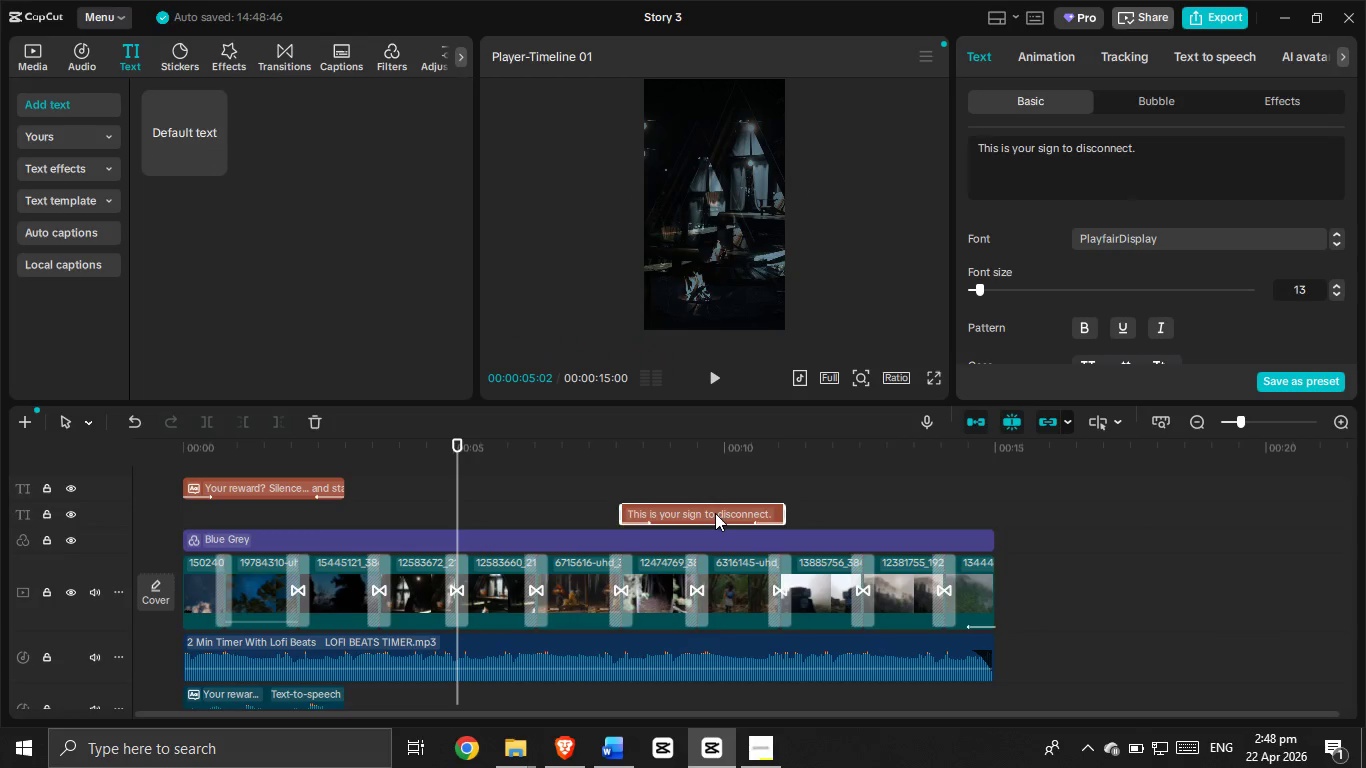 
left_click_drag(start_coordinate=[715, 513], to_coordinate=[720, 488])
 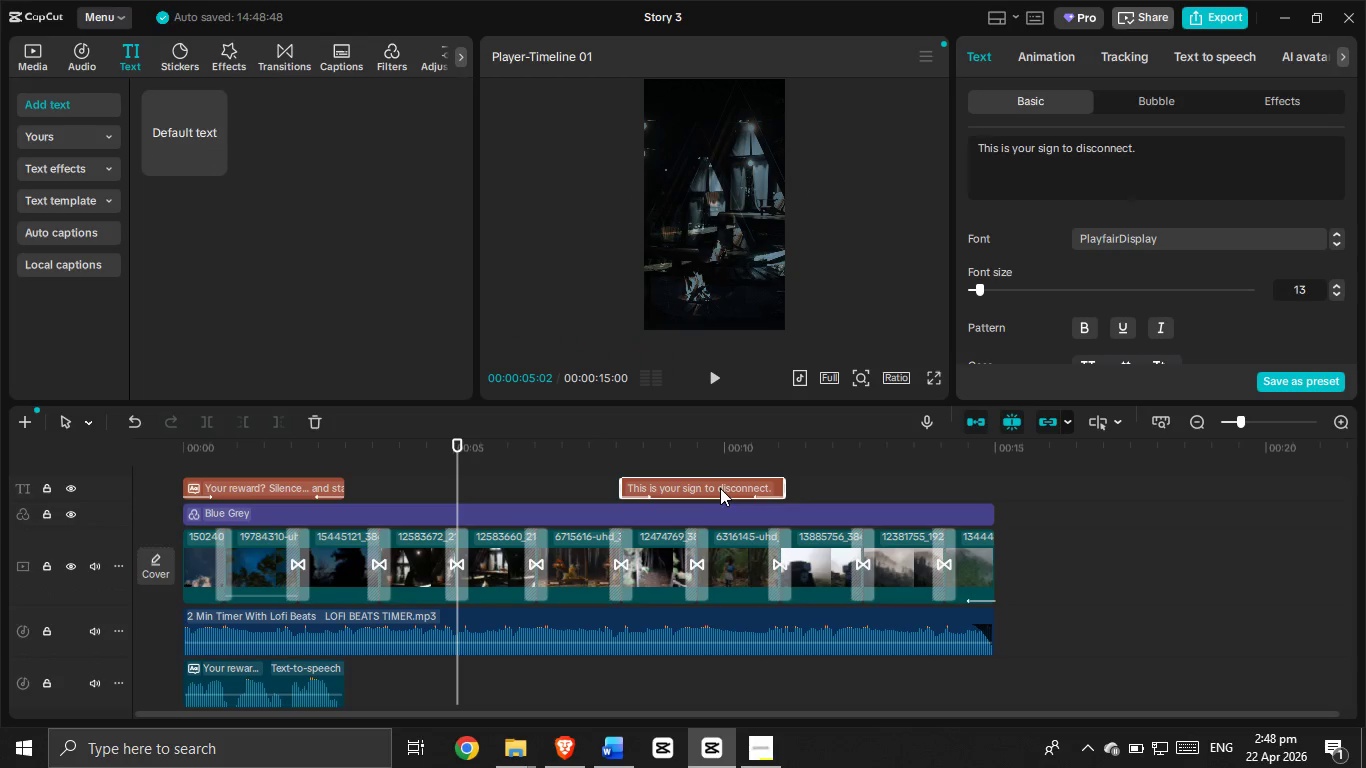 
key(Control+C)
 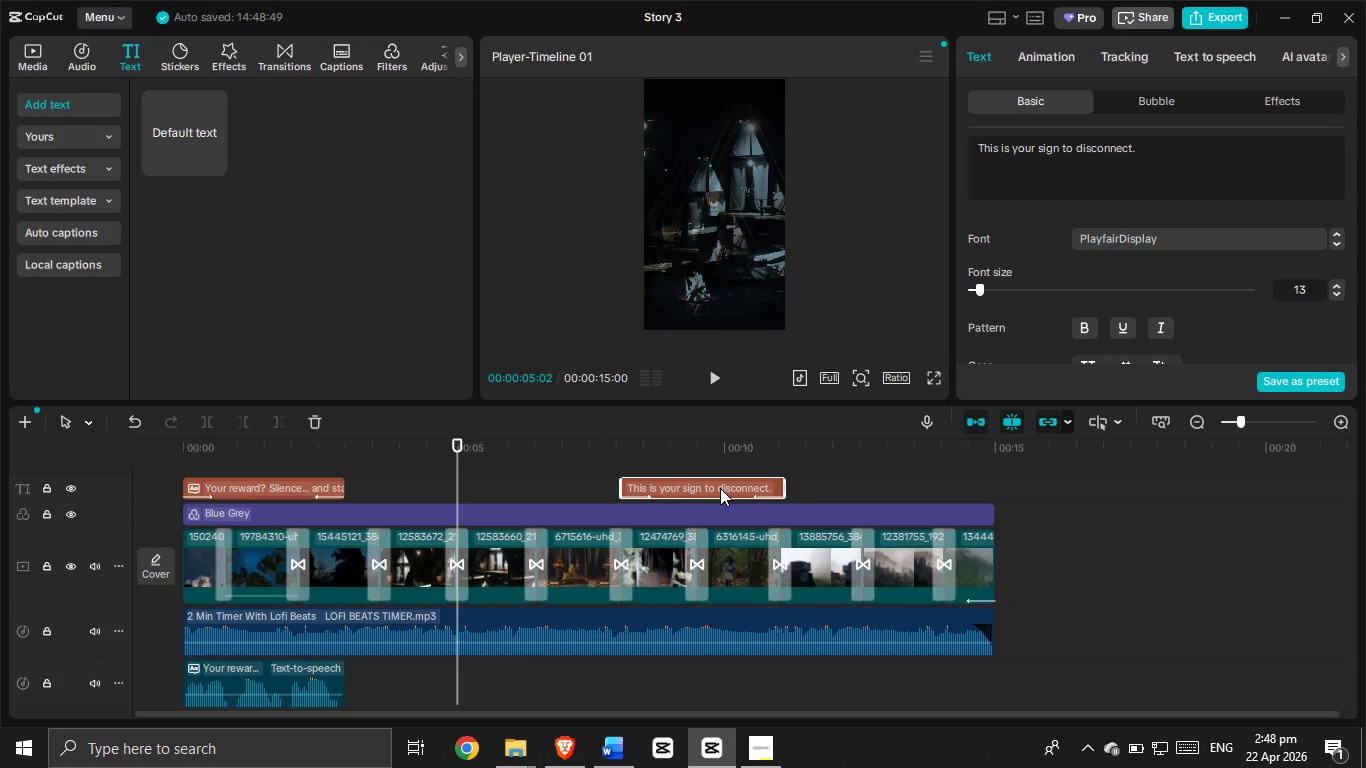 
key(Control+V)
 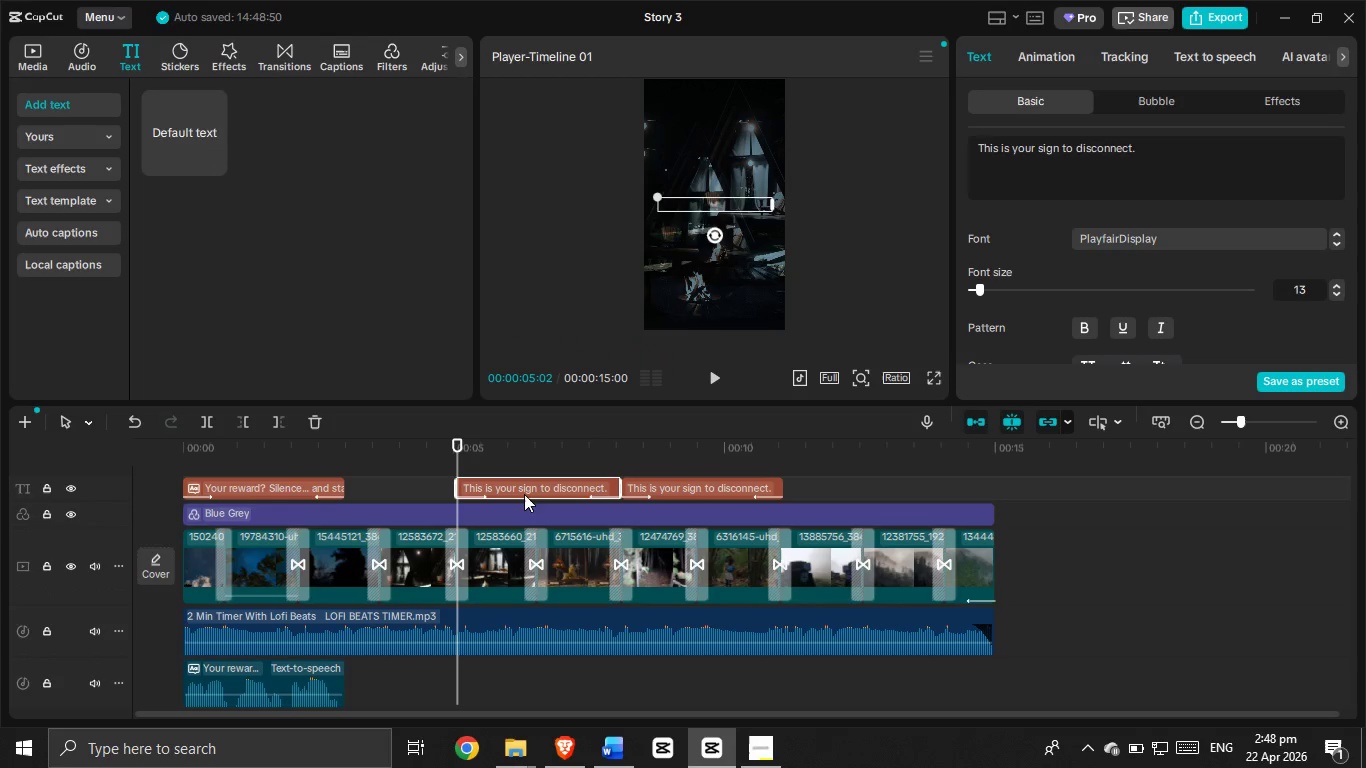 
left_click_drag(start_coordinate=[523, 494], to_coordinate=[467, 497])
 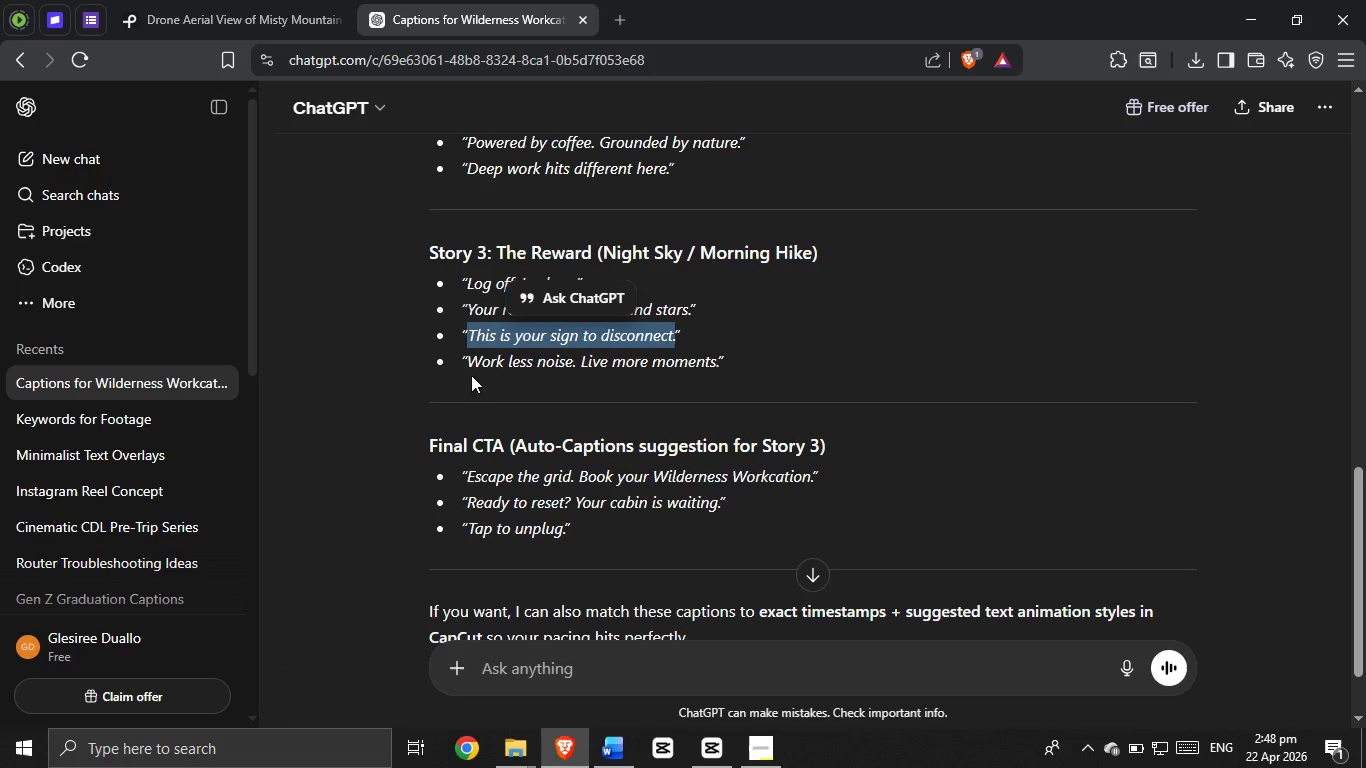 
key(Alt+AltLeft)
 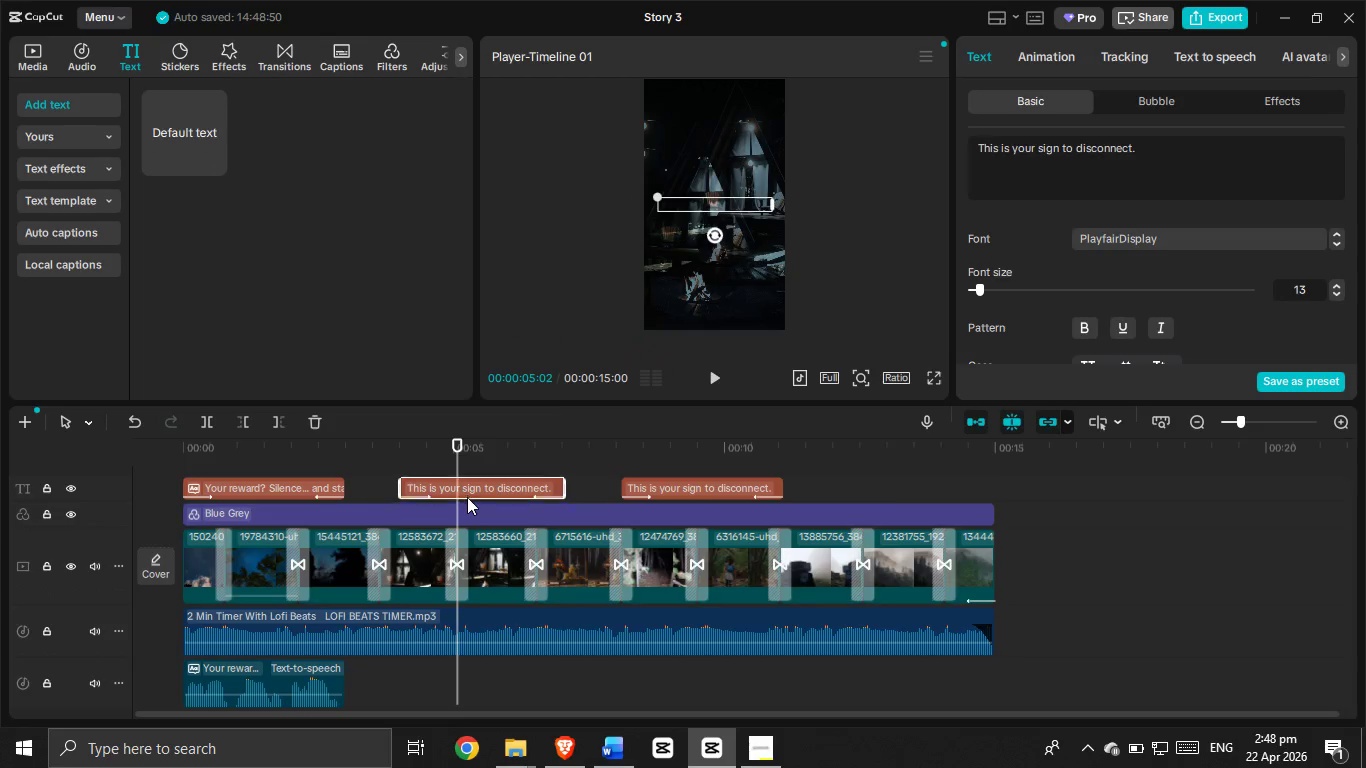 
key(Alt+Tab)
 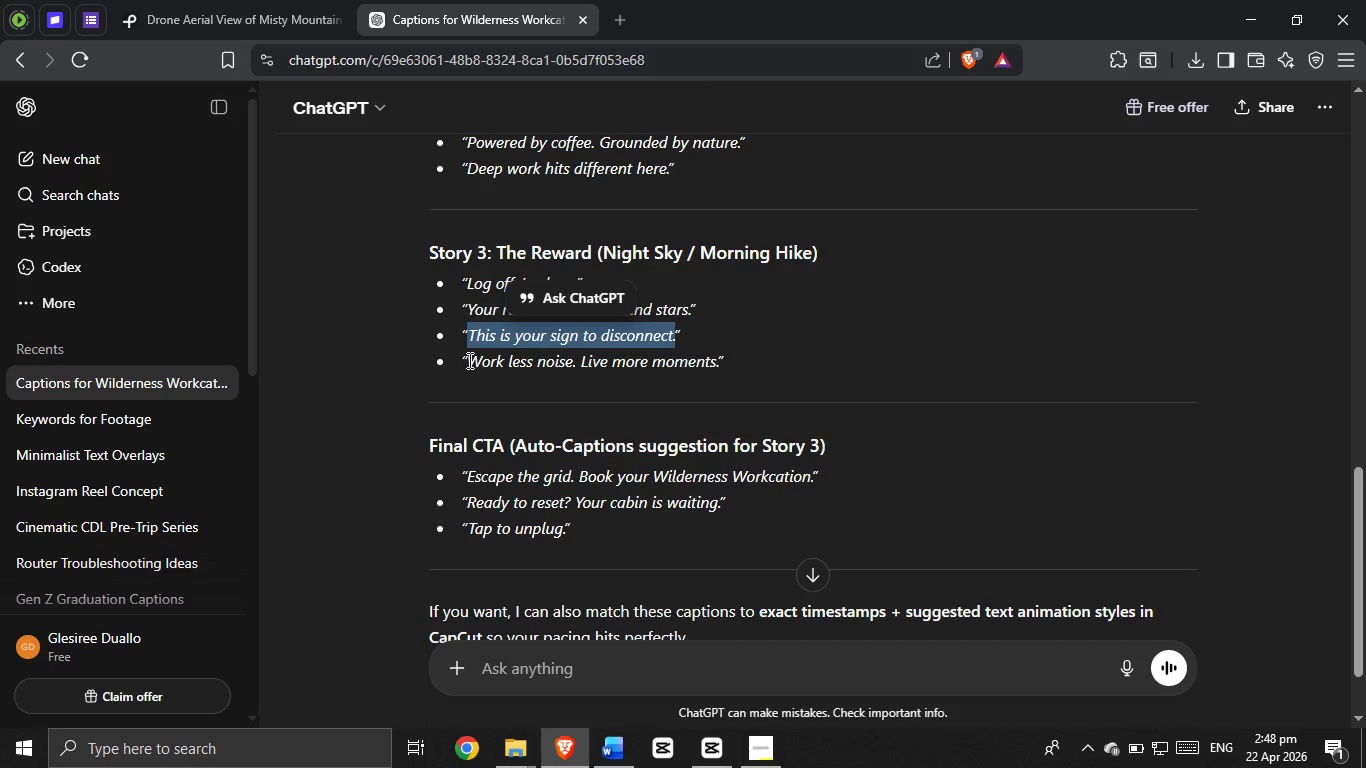 
left_click_drag(start_coordinate=[468, 360], to_coordinate=[719, 364])
 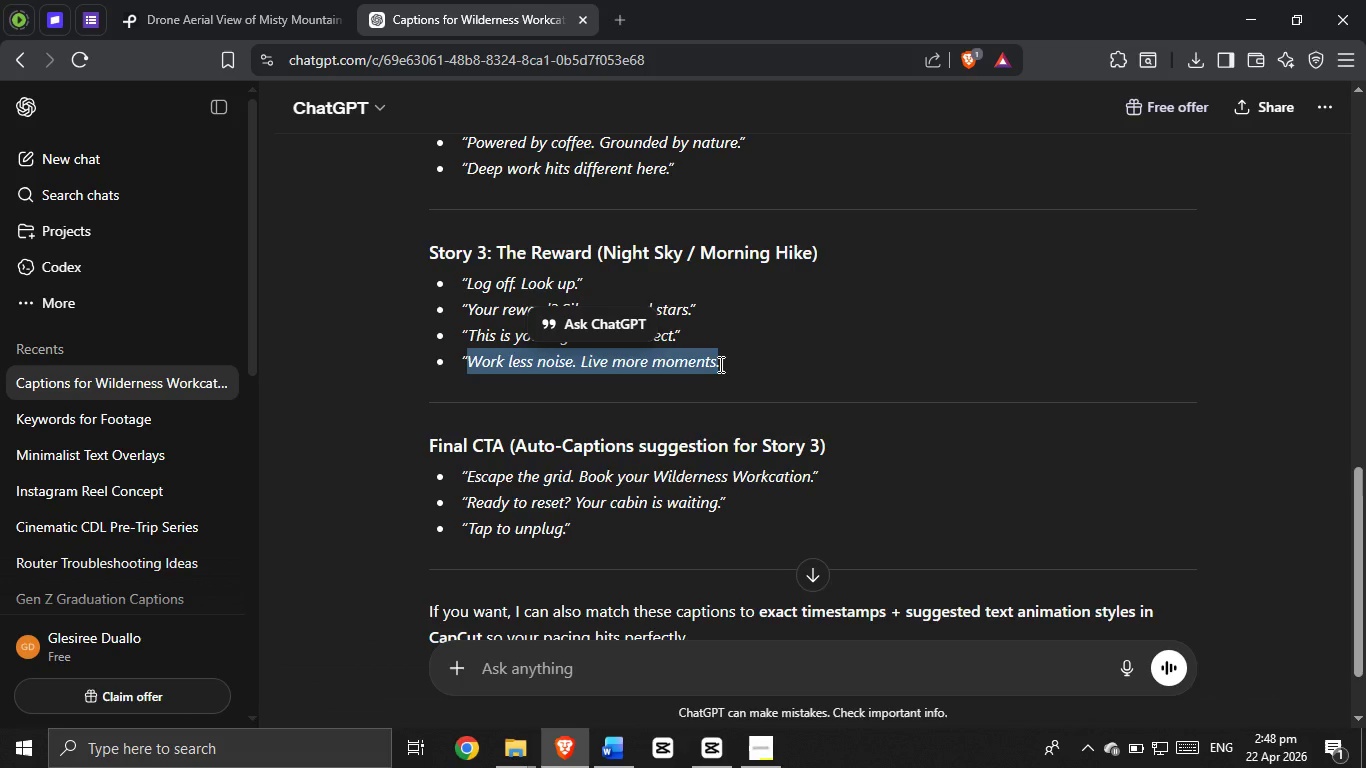 
key(Control+C)
 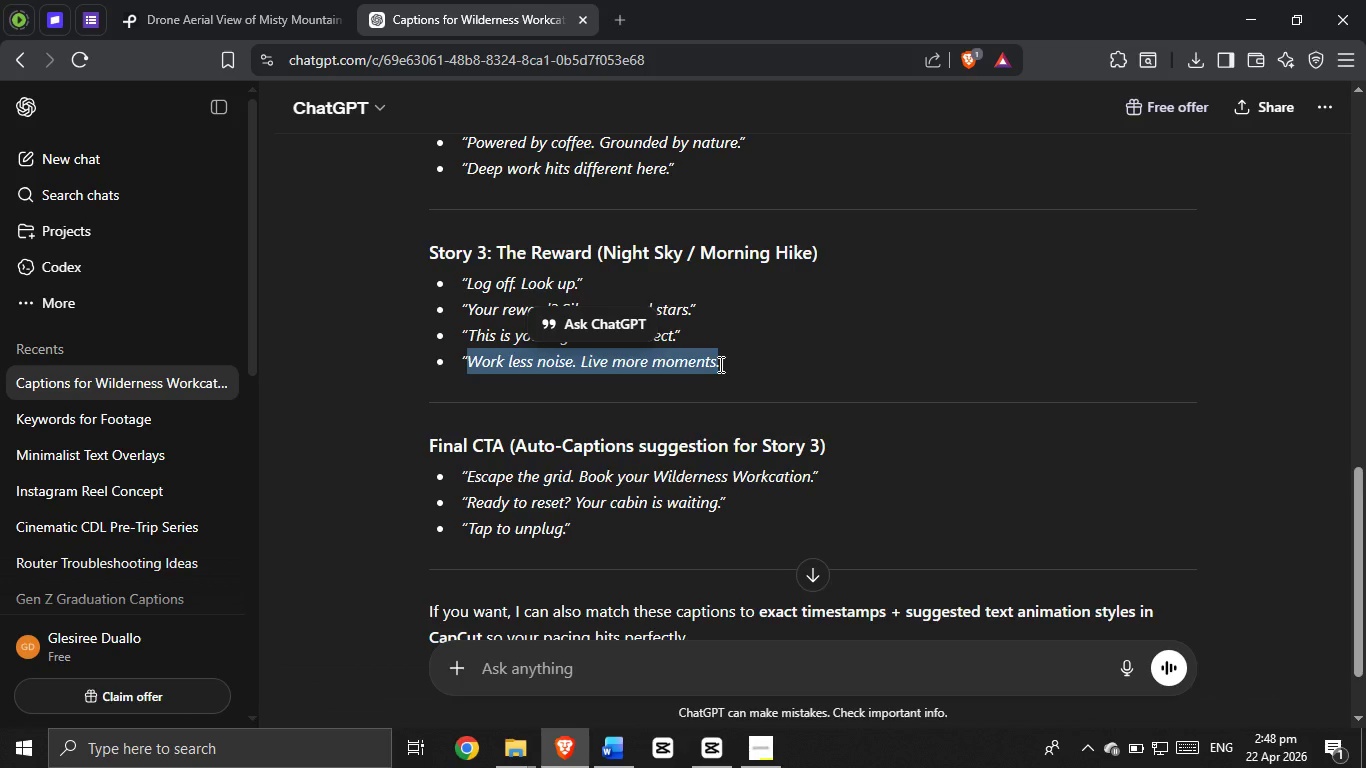 
key(Alt+AltLeft)
 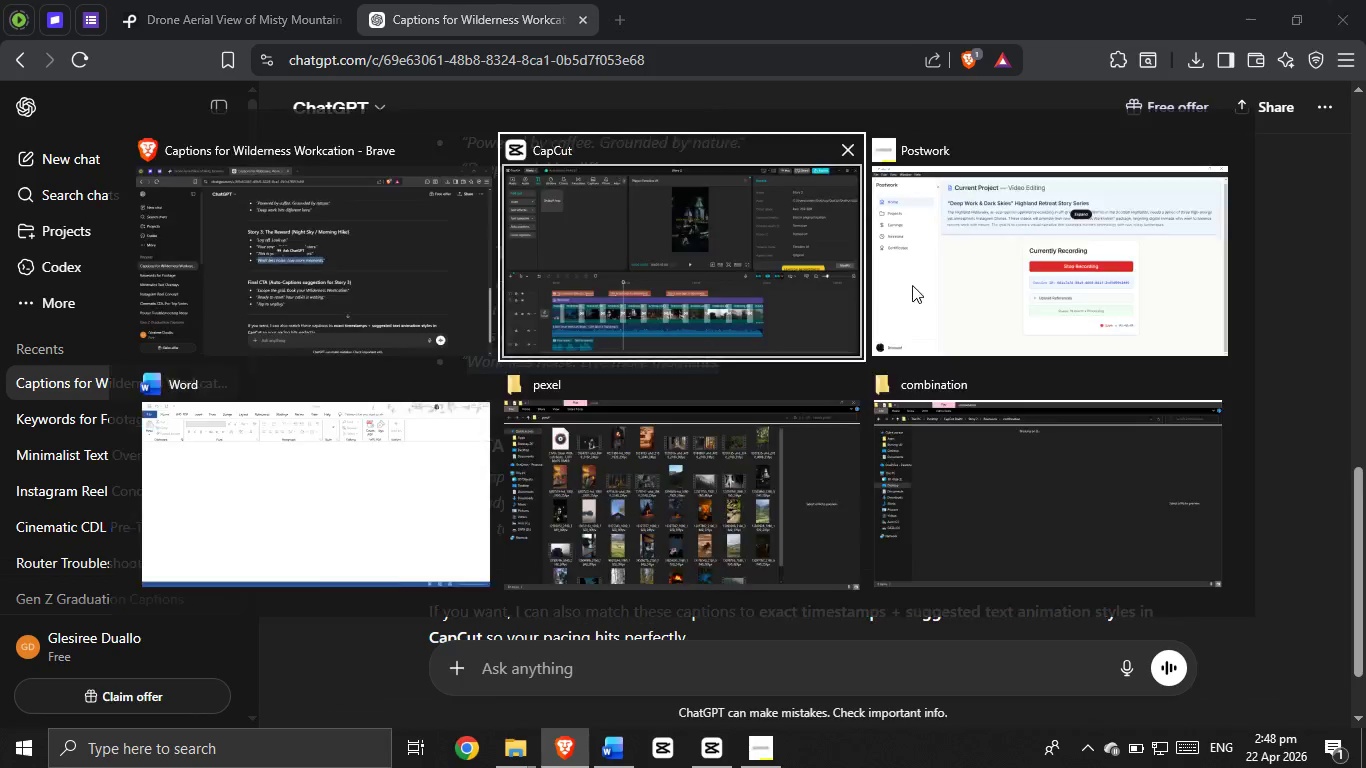 
key(Alt+Tab)
 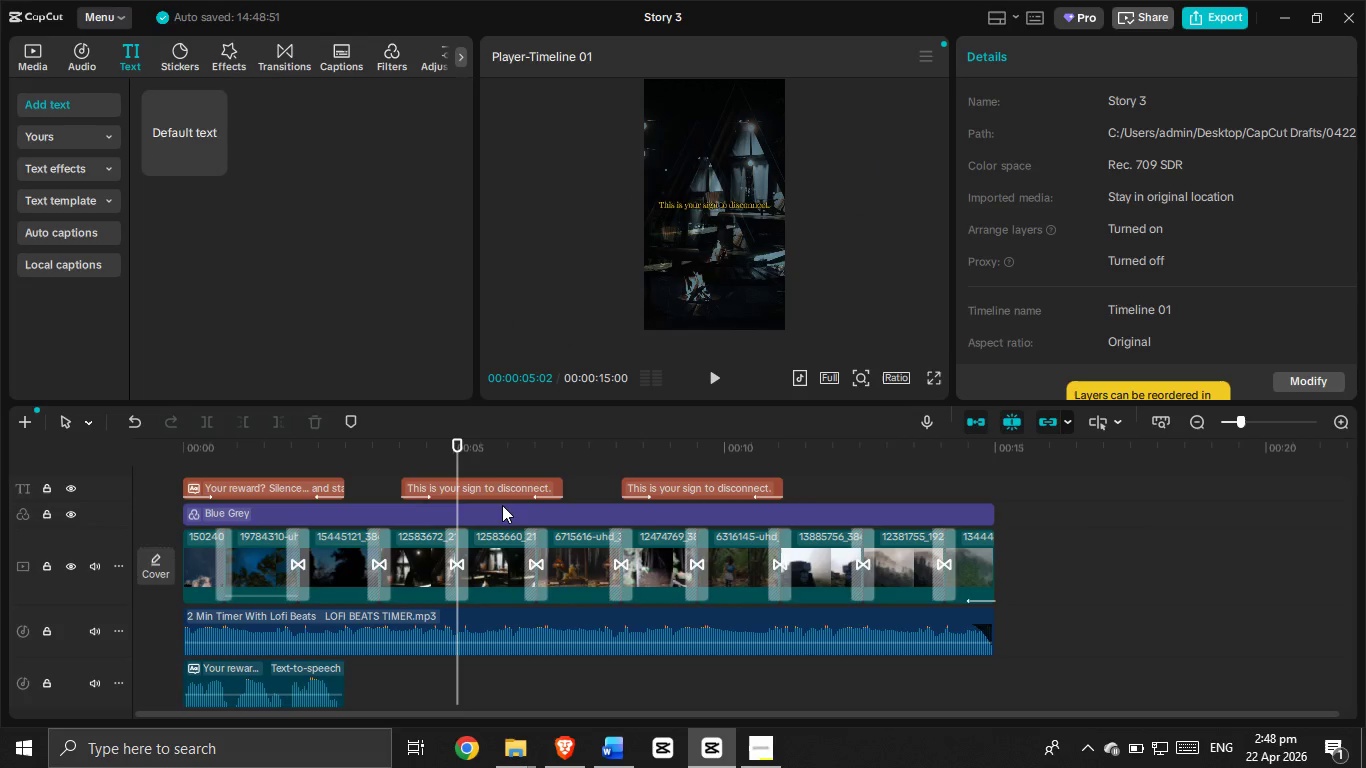 
left_click([495, 478])
 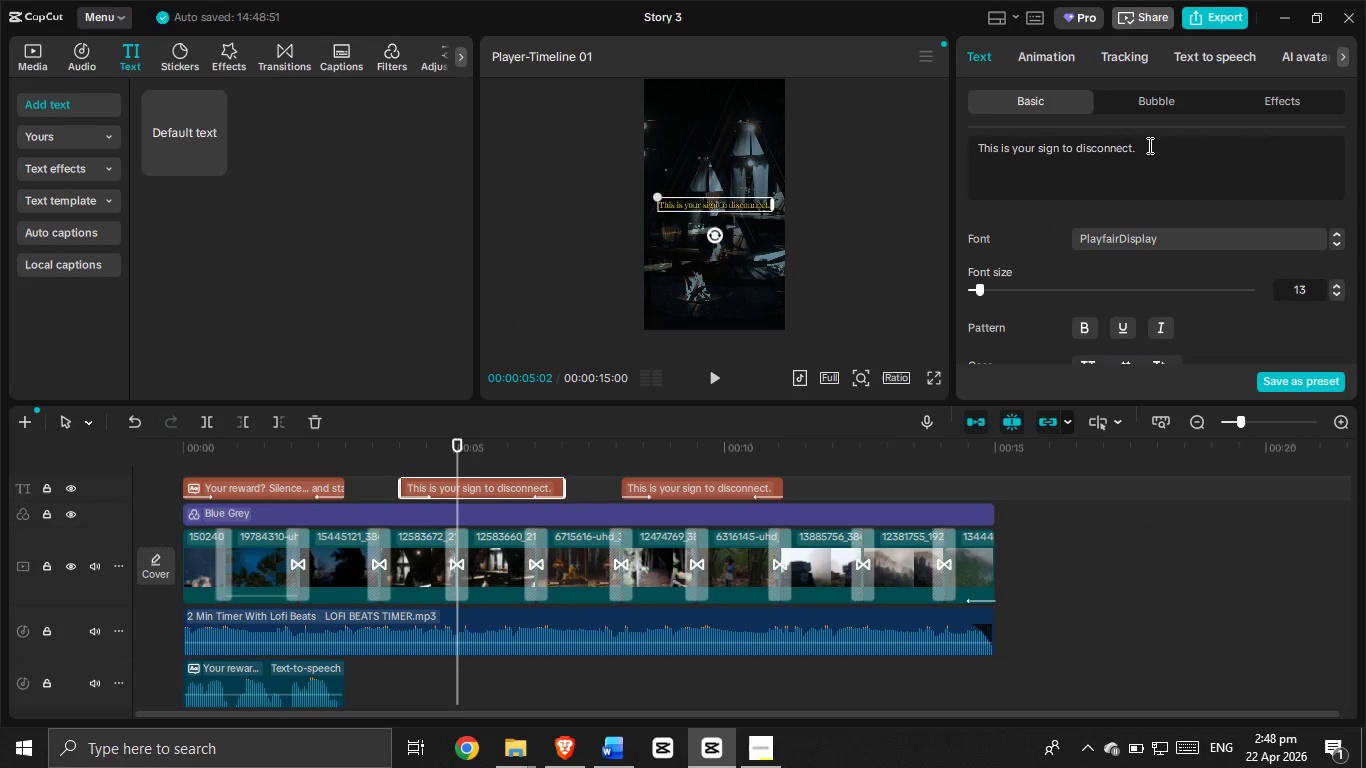 
left_click_drag(start_coordinate=[1154, 160], to_coordinate=[959, 153])
 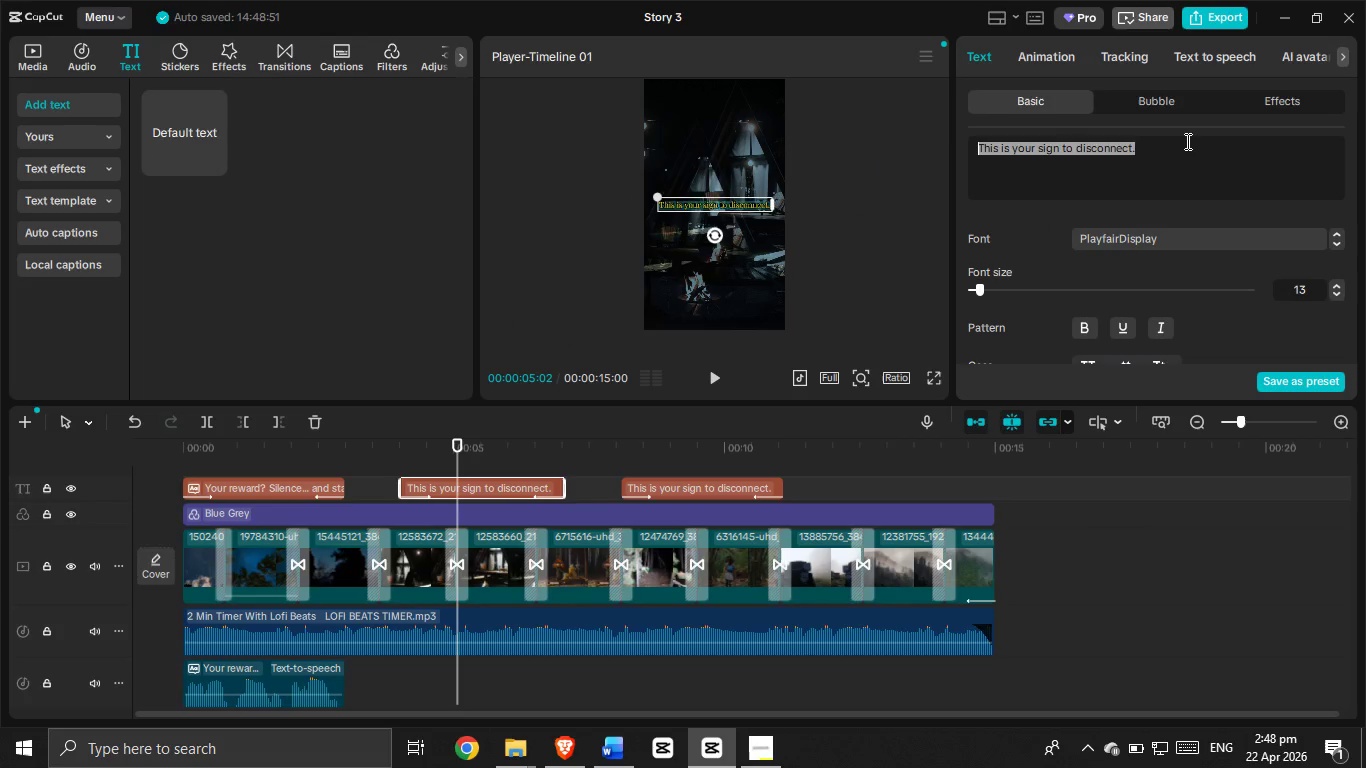 
key(Control+V)
 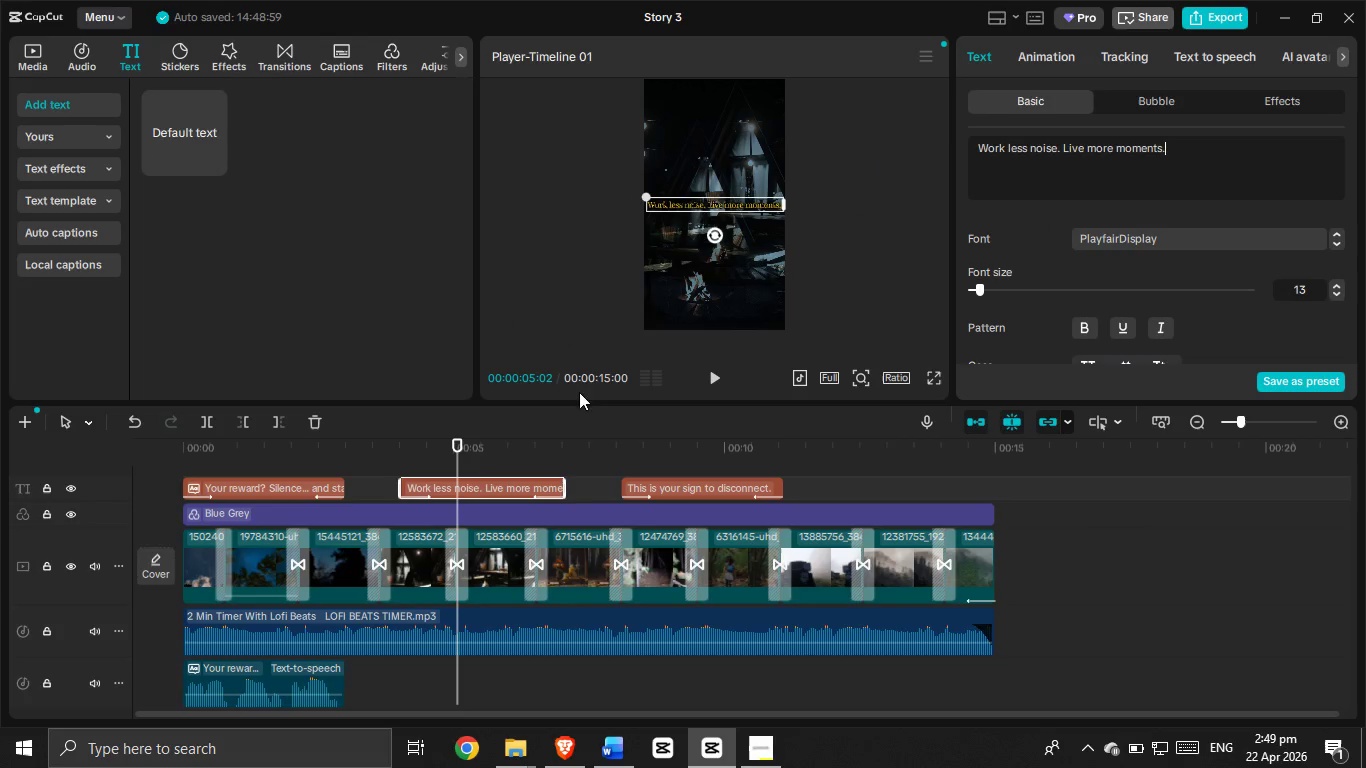 
left_click_drag(start_coordinate=[454, 454], to_coordinate=[402, 464])
 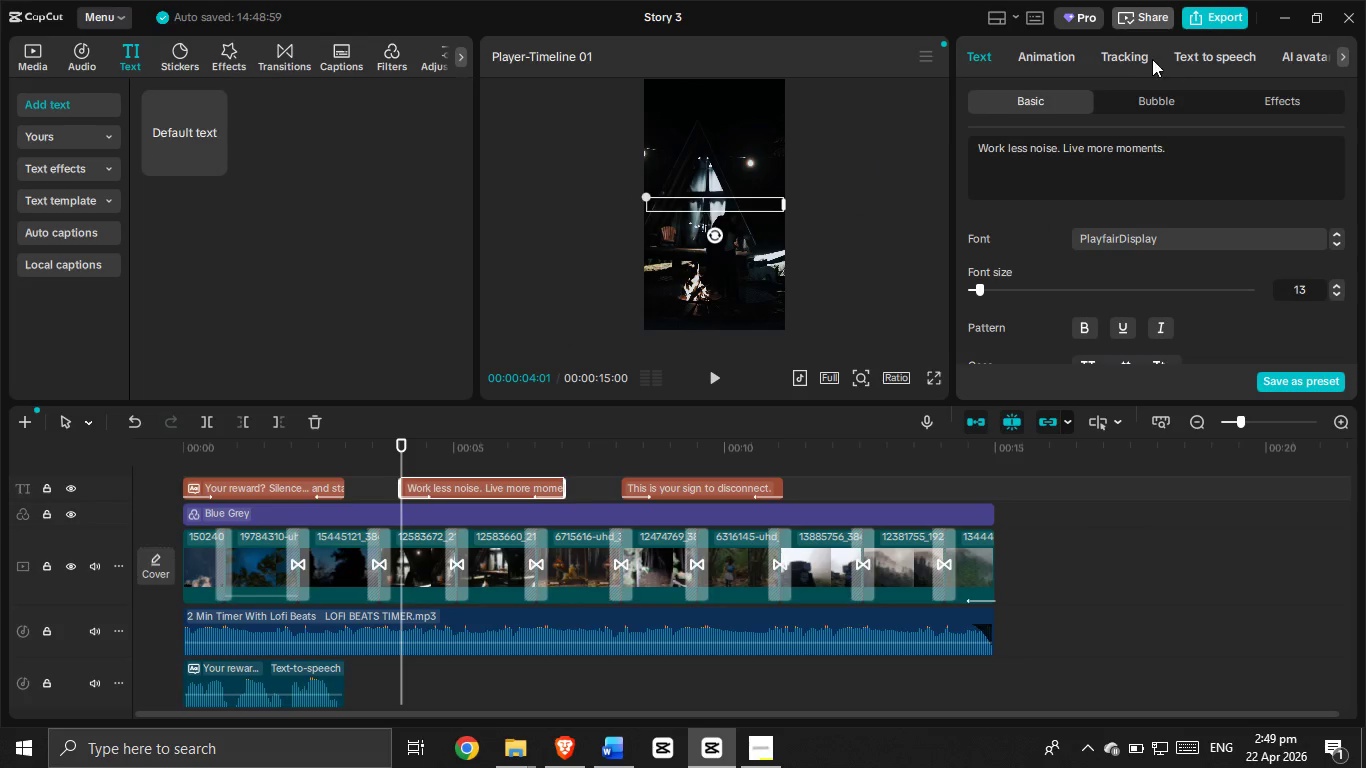 
left_click([1180, 50])
 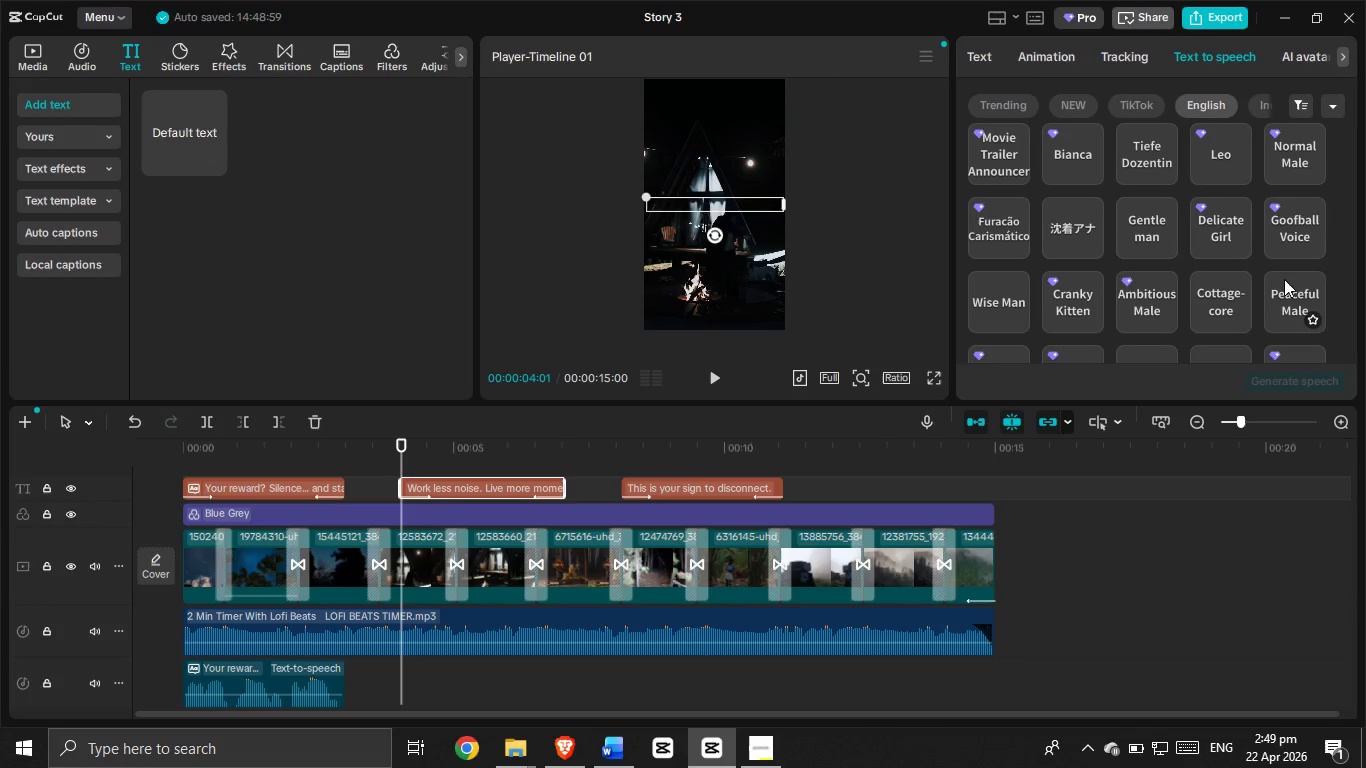 
scroll: coordinate [1207, 215], scroll_direction: down, amount: 2.0
 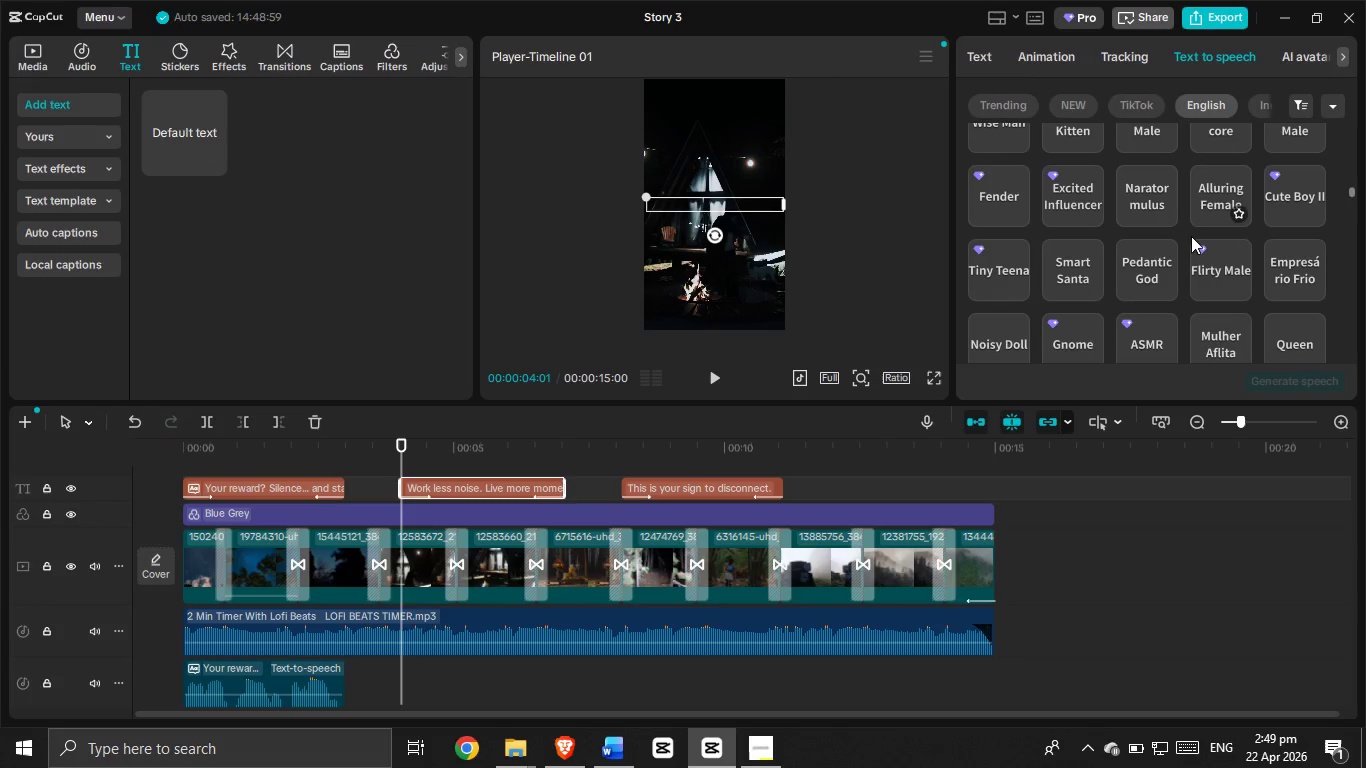 
scroll: coordinate [1183, 236], scroll_direction: up, amount: 2.0
 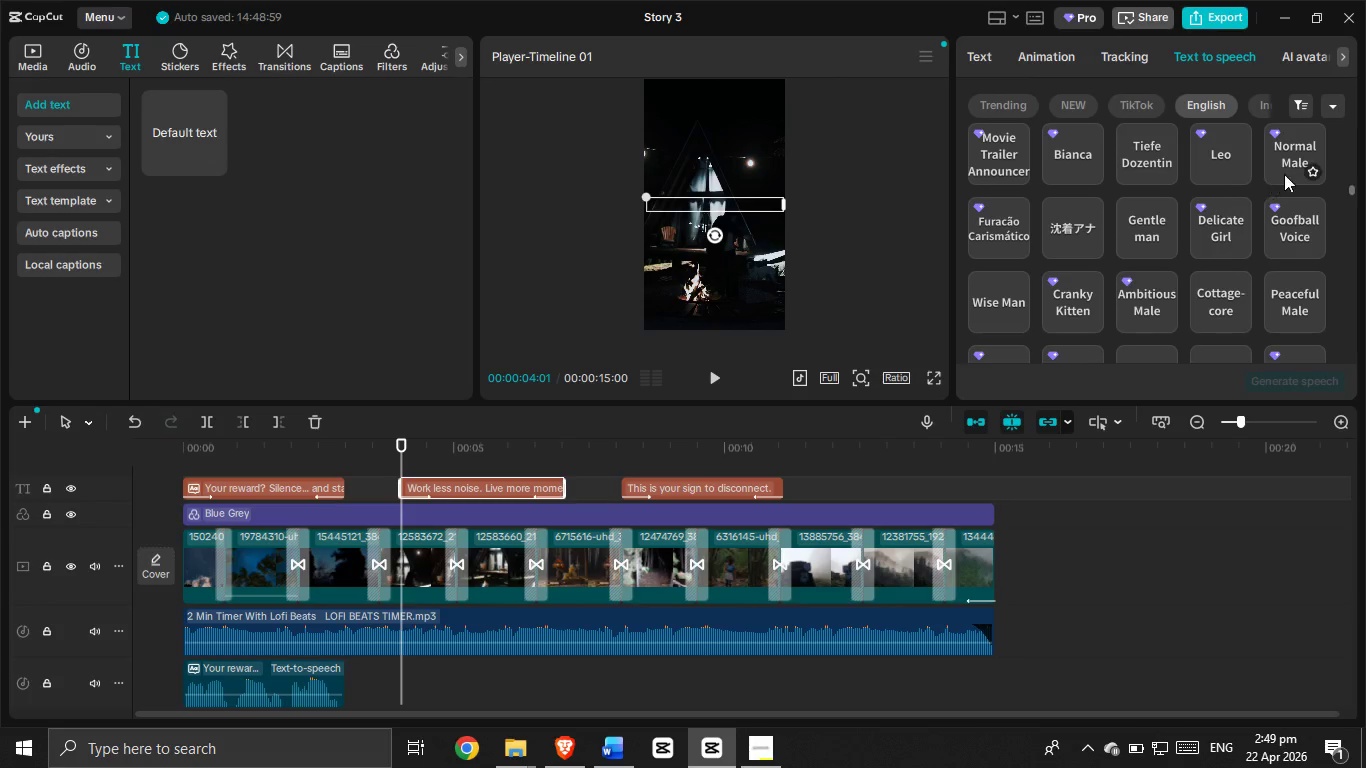 
left_click([1300, 155])
 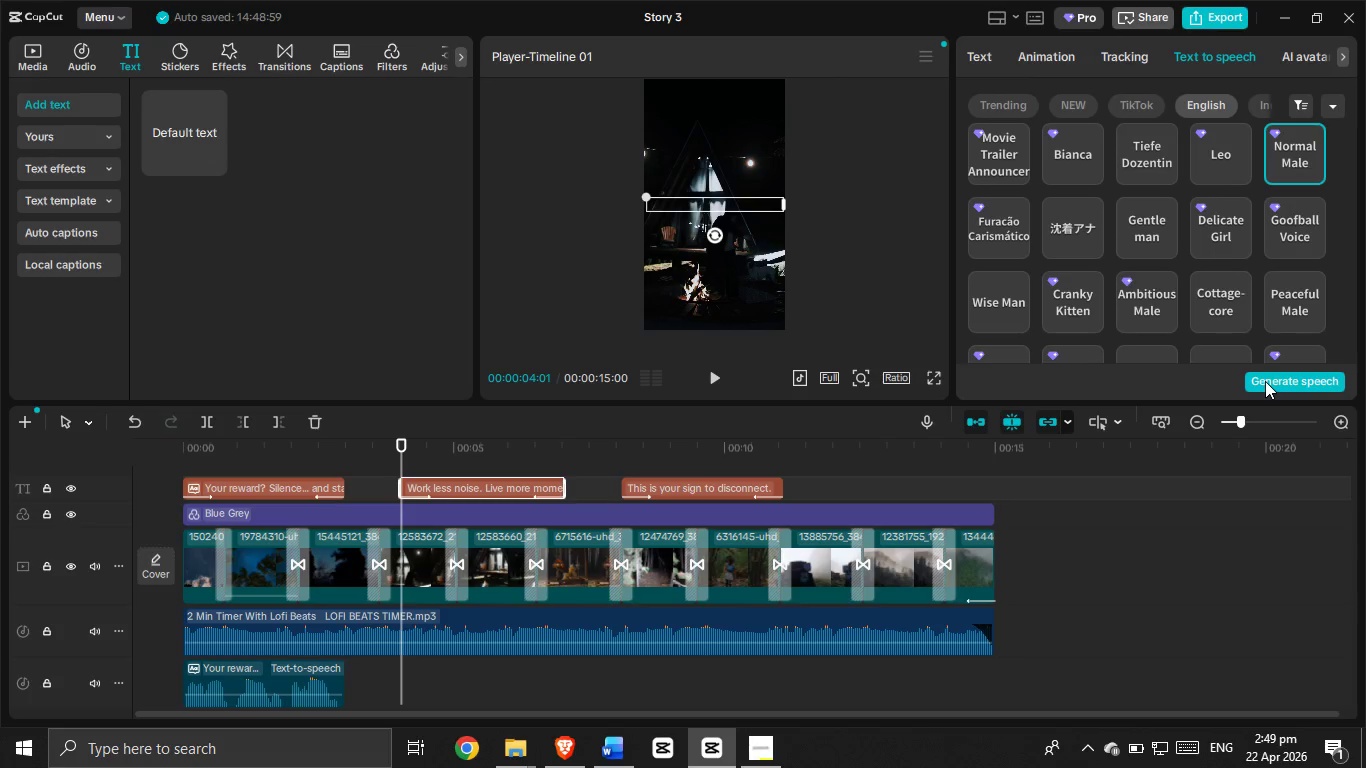 
left_click([1265, 381])
 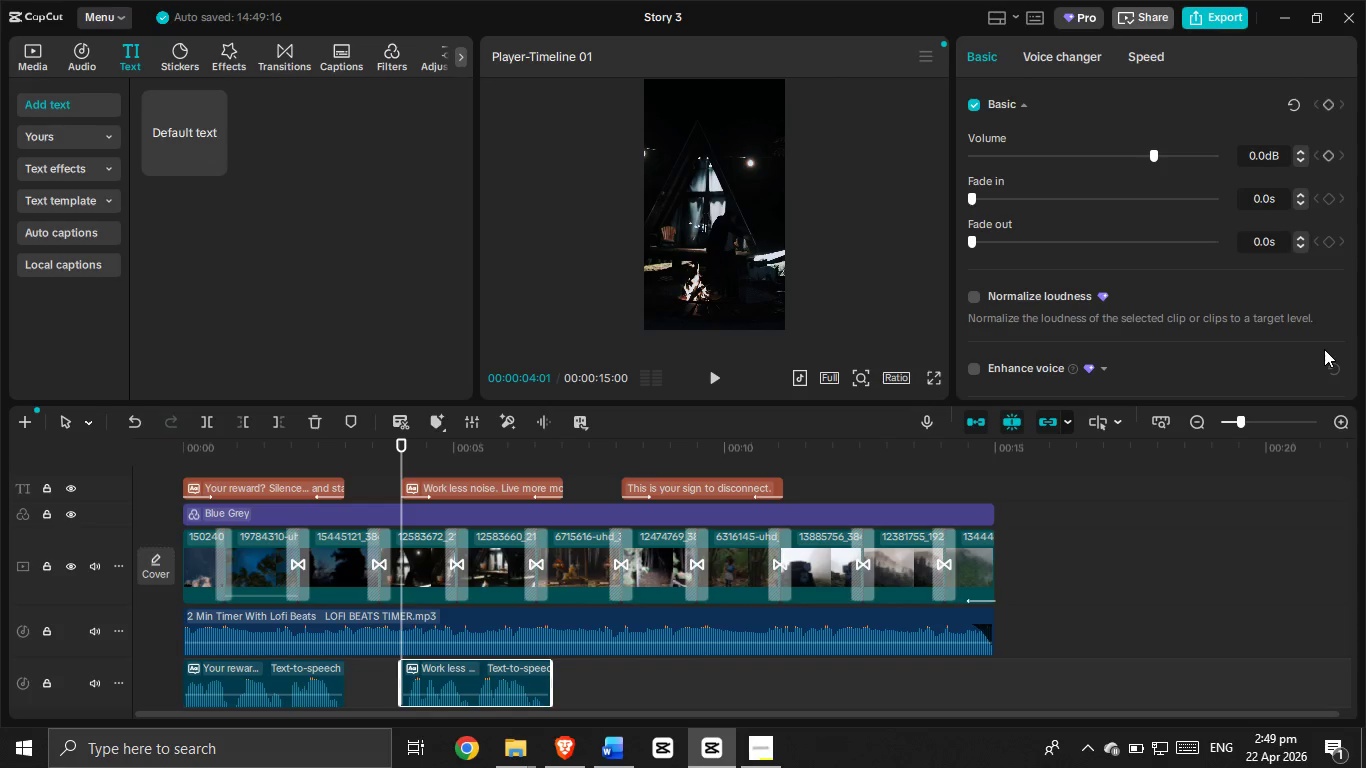 
wait(21.45)
 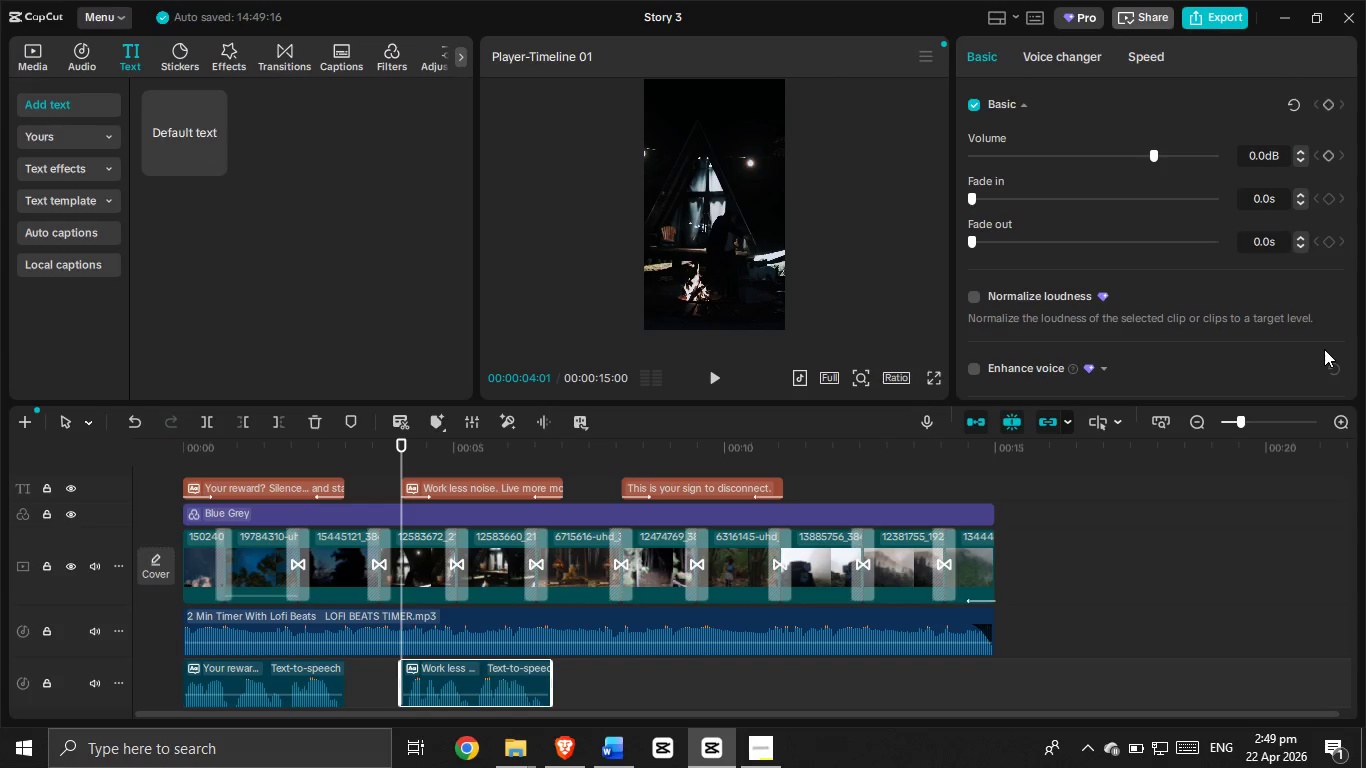 
left_click([708, 376])
 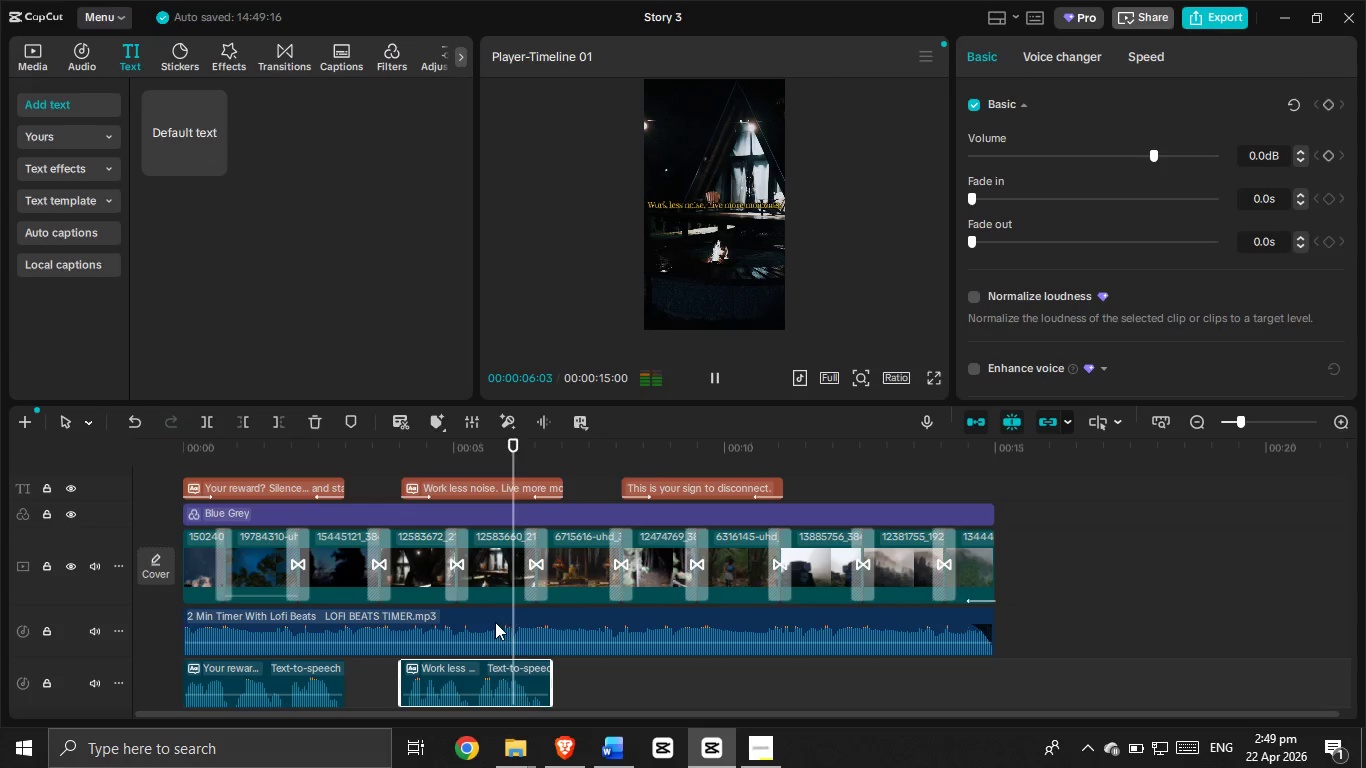 
left_click_drag(start_coordinate=[499, 641], to_coordinate=[499, 646])
 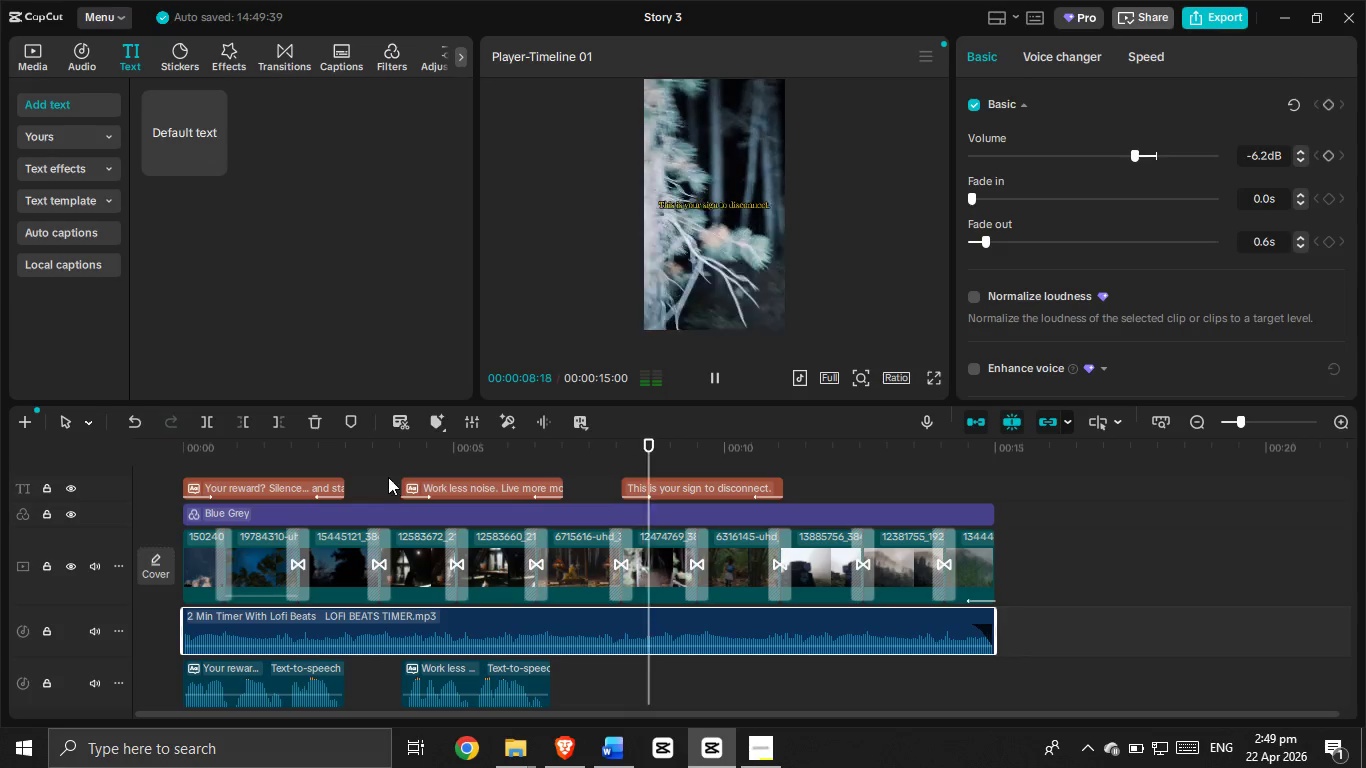 
left_click([388, 476])
 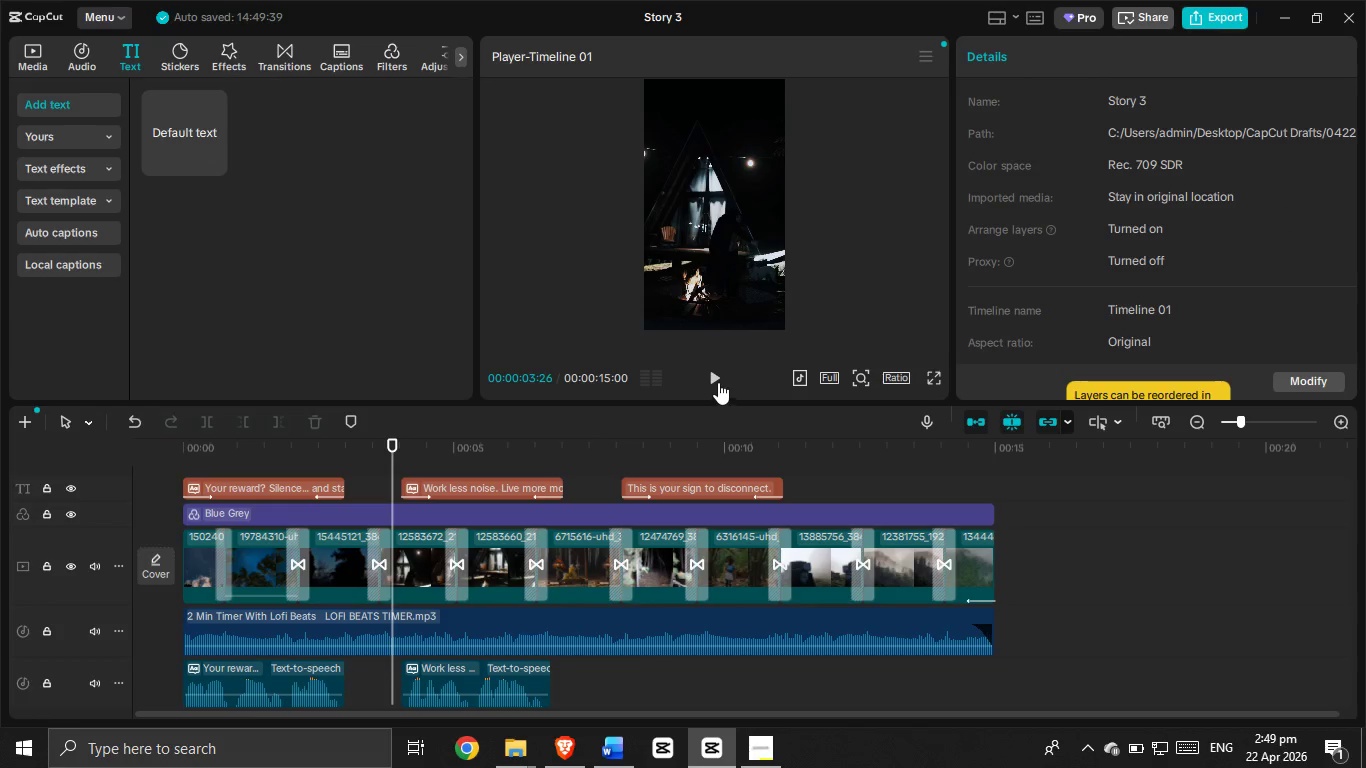 
left_click([711, 375])
 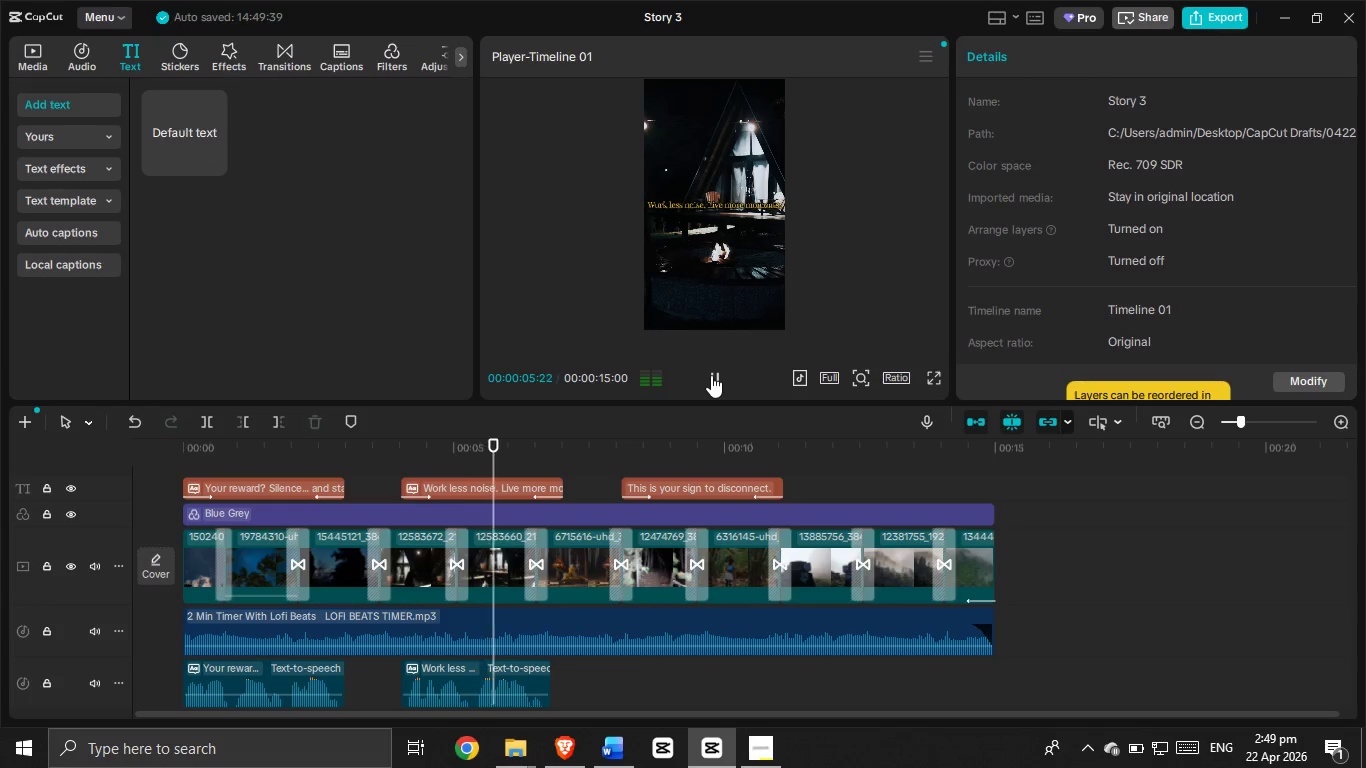 
left_click([711, 375])
 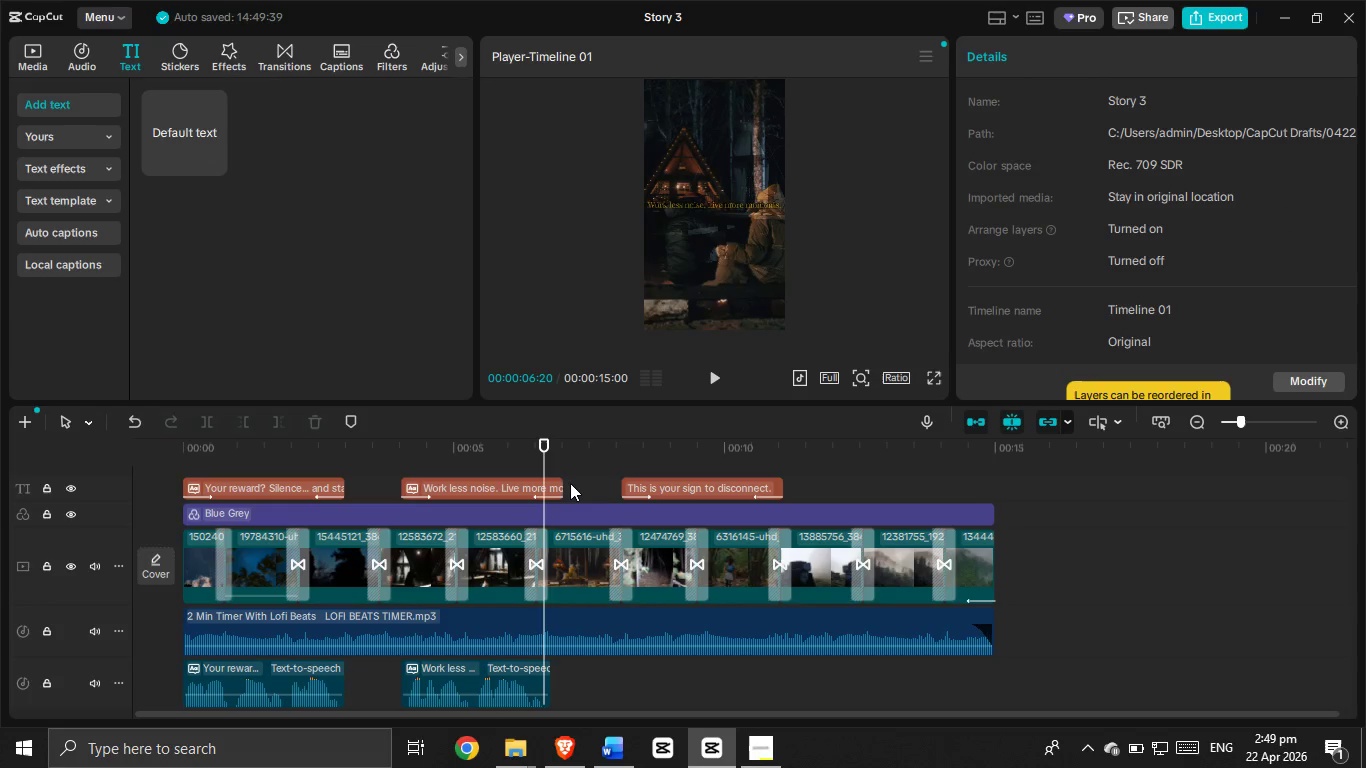 
left_click([552, 485])
 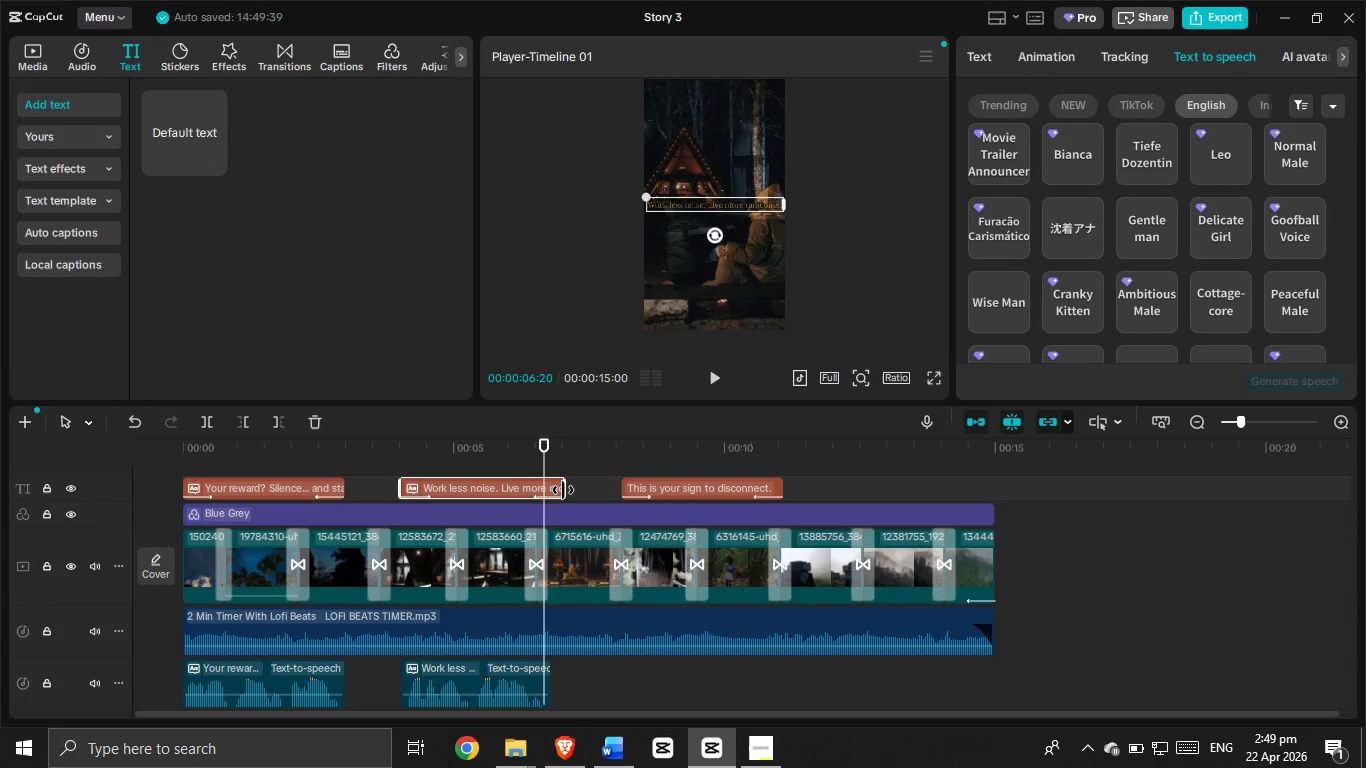 
left_click_drag(start_coordinate=[563, 490], to_coordinate=[549, 491])
 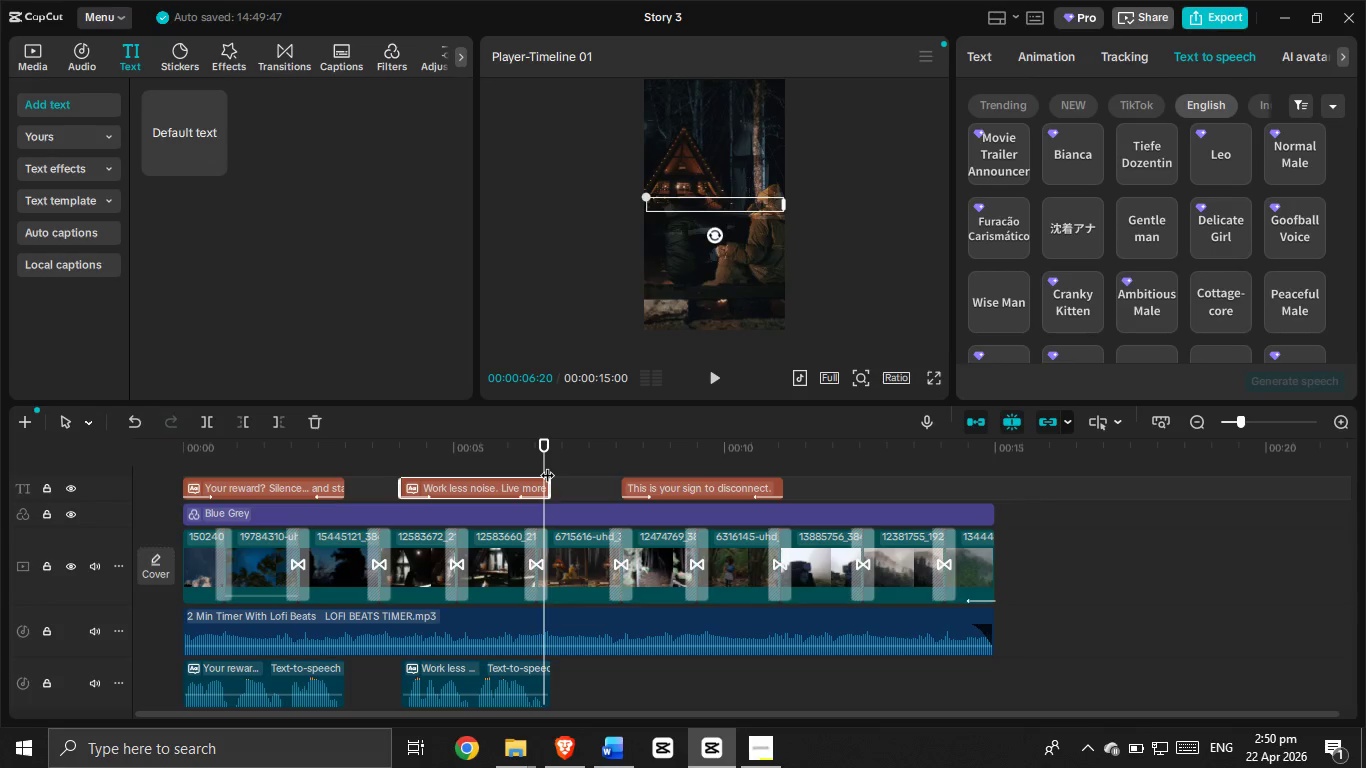 
wait(25.5)
 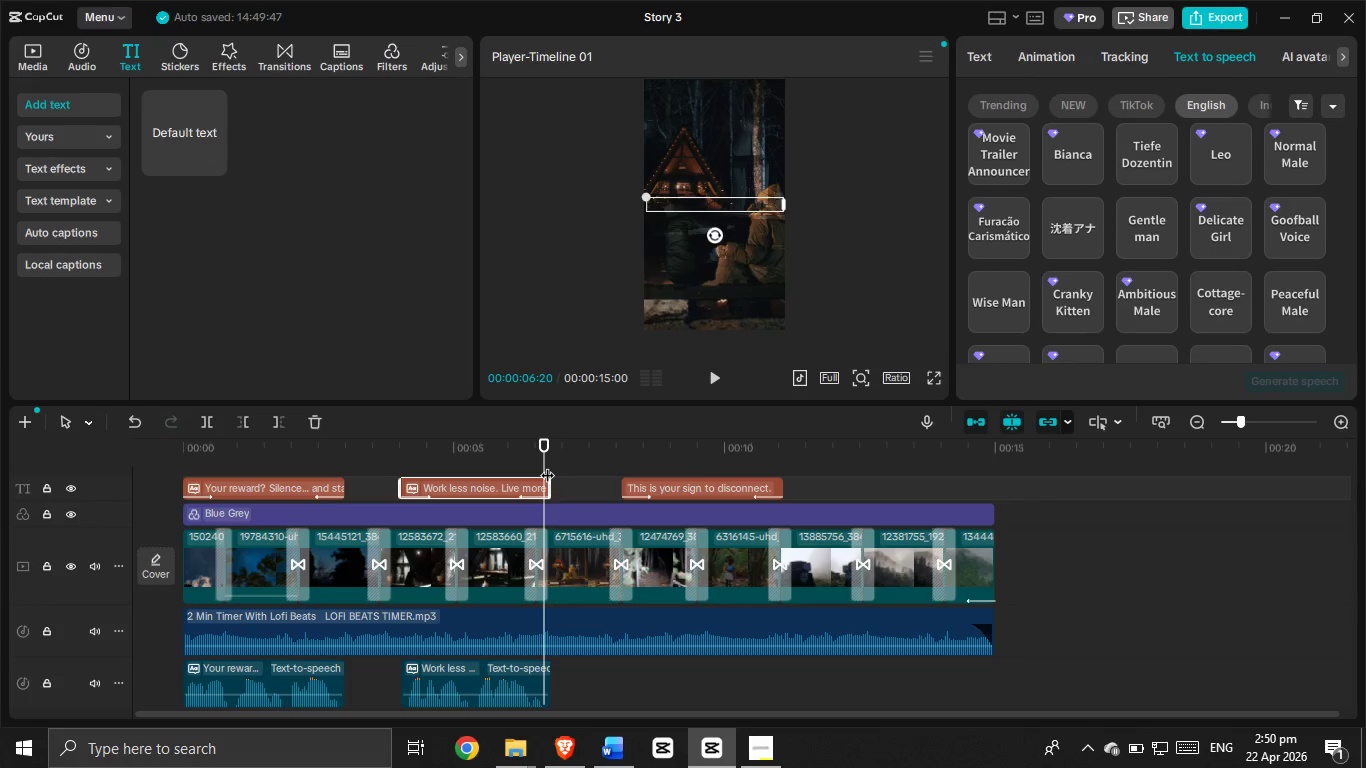 
left_click_drag(start_coordinate=[542, 451], to_coordinate=[137, 482])
 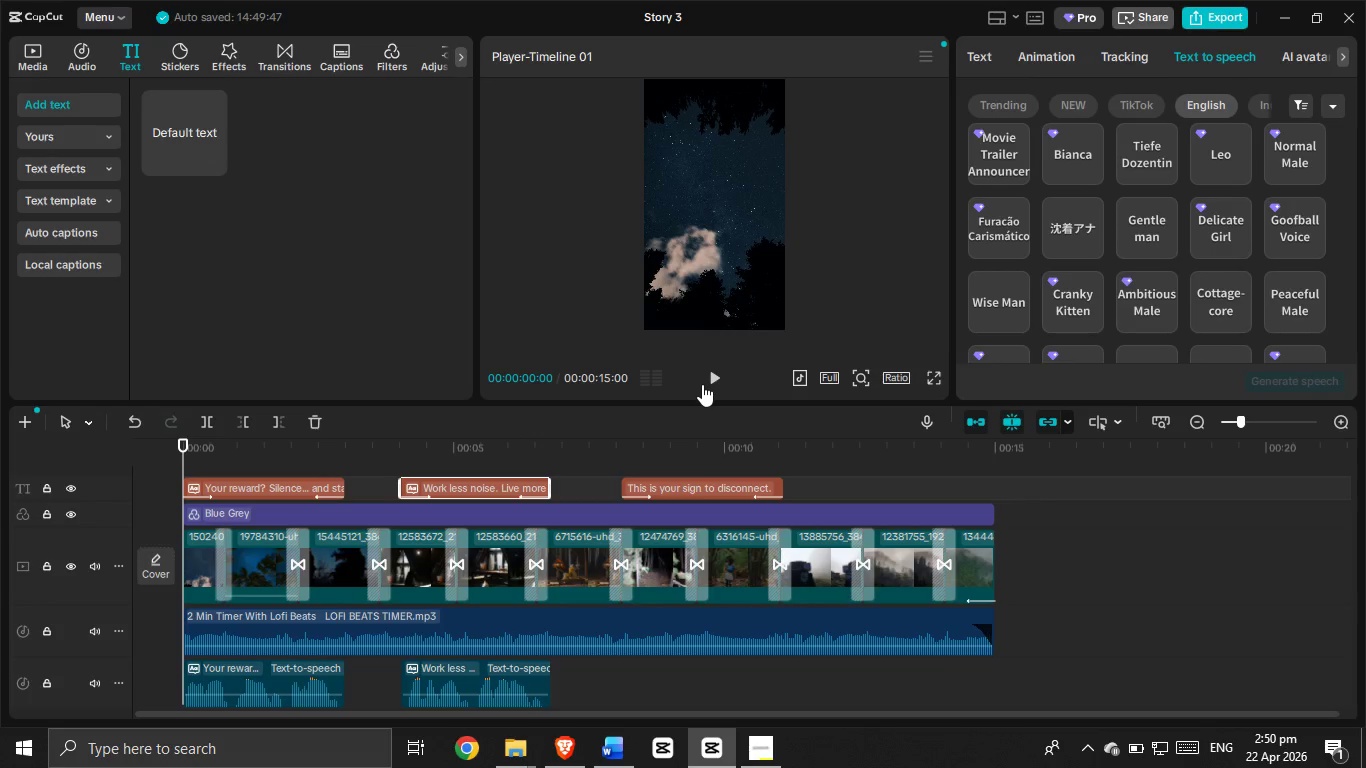 
left_click([706, 382])
 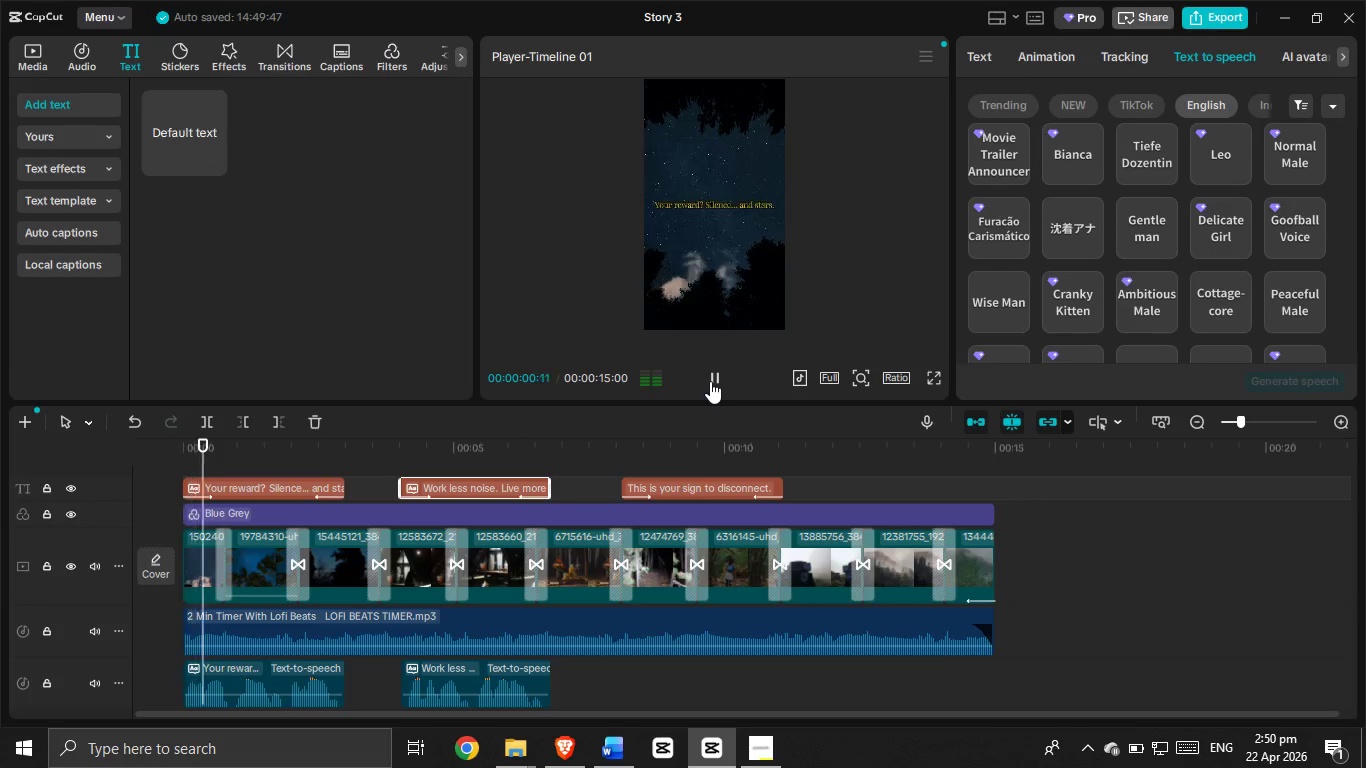 
left_click([710, 381])
 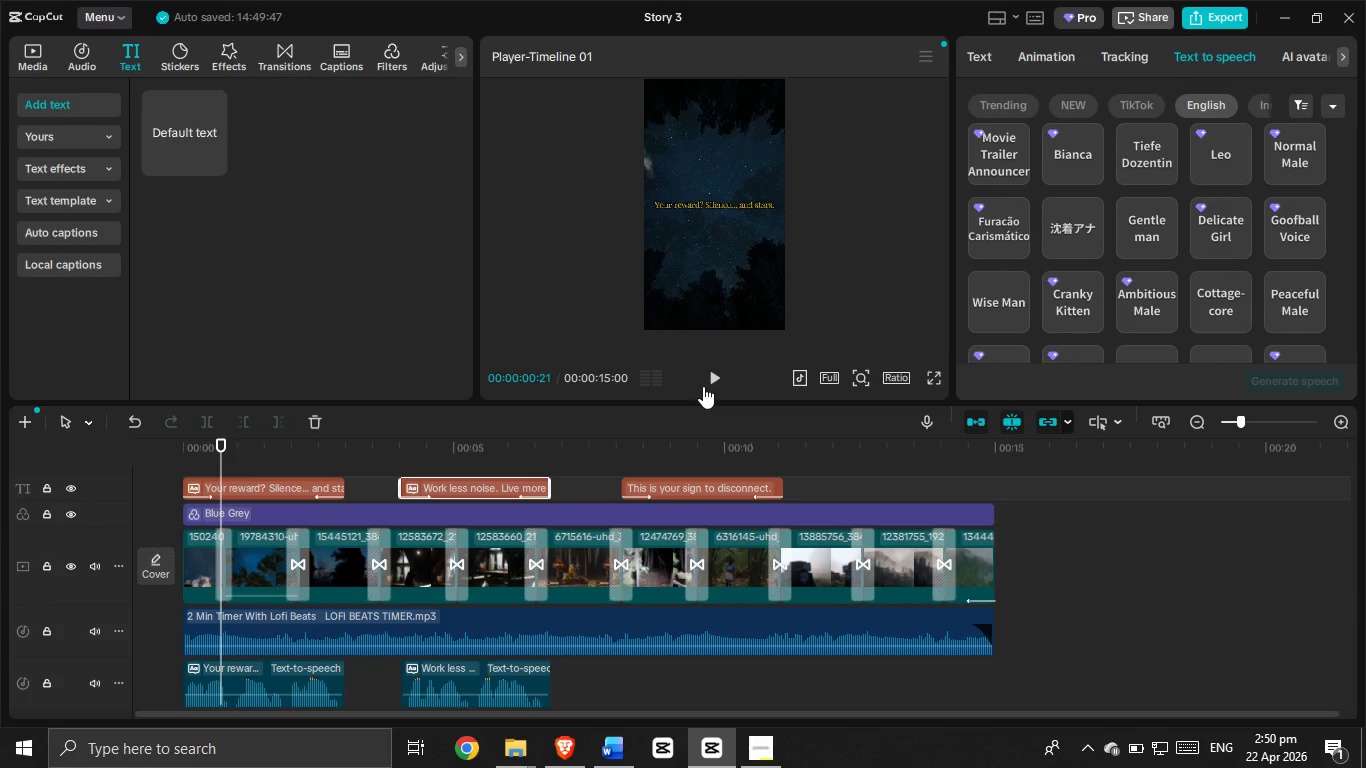 
left_click_drag(start_coordinate=[225, 454], to_coordinate=[178, 461])
 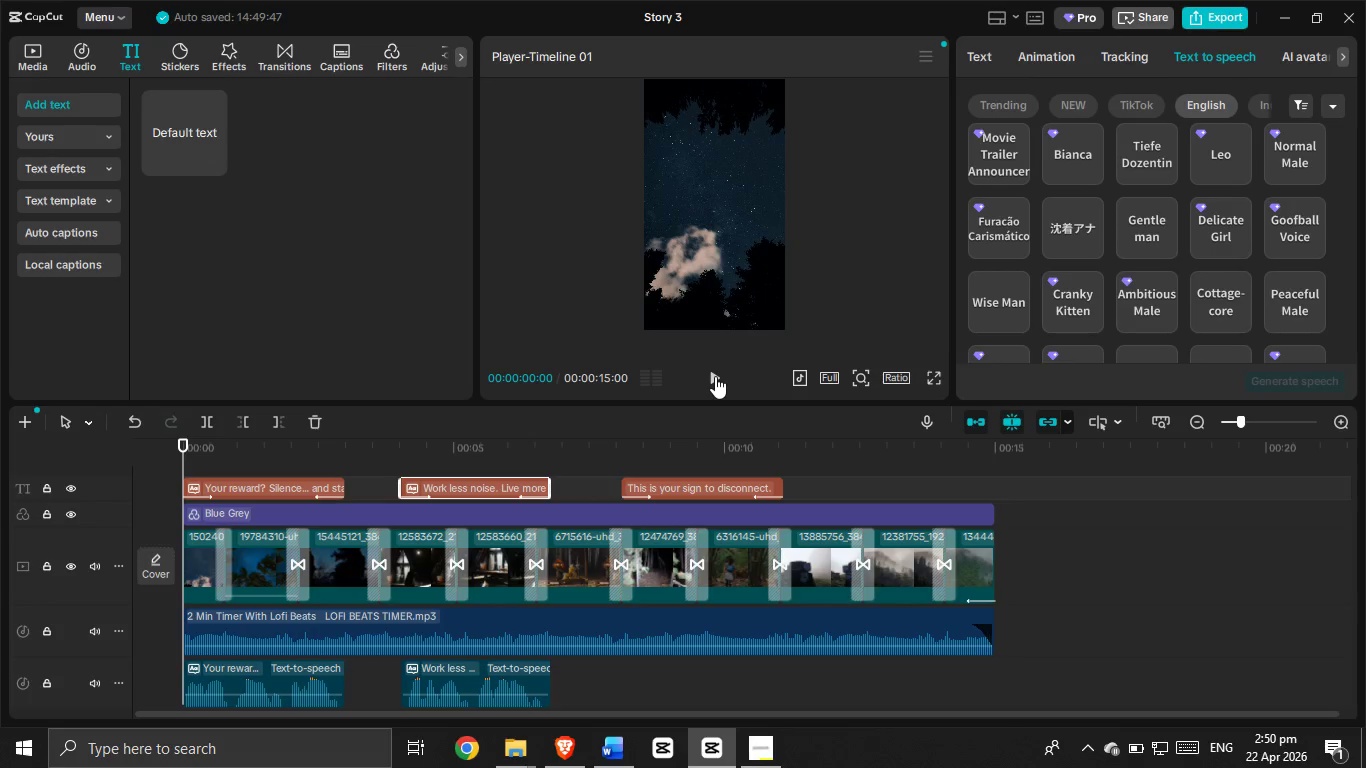 
double_click([715, 376])
 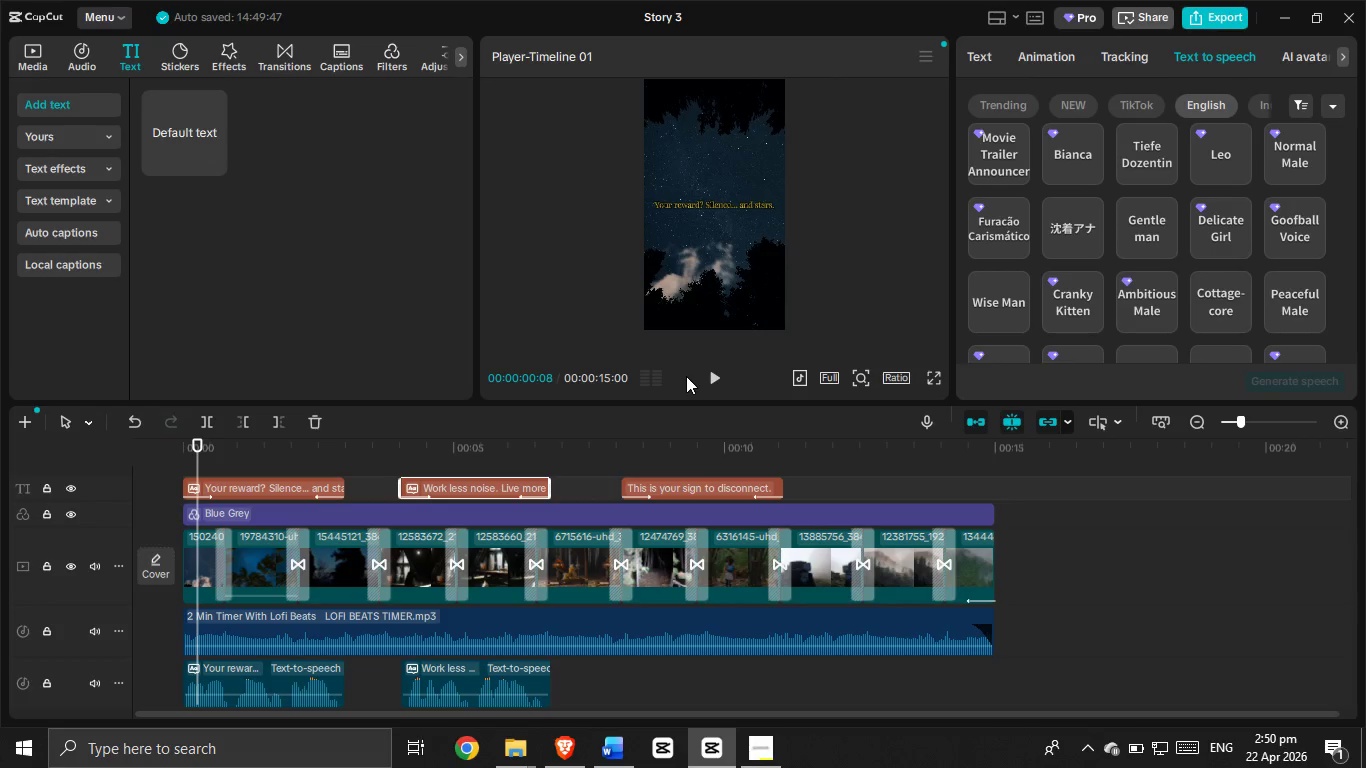 
wait(14.48)
 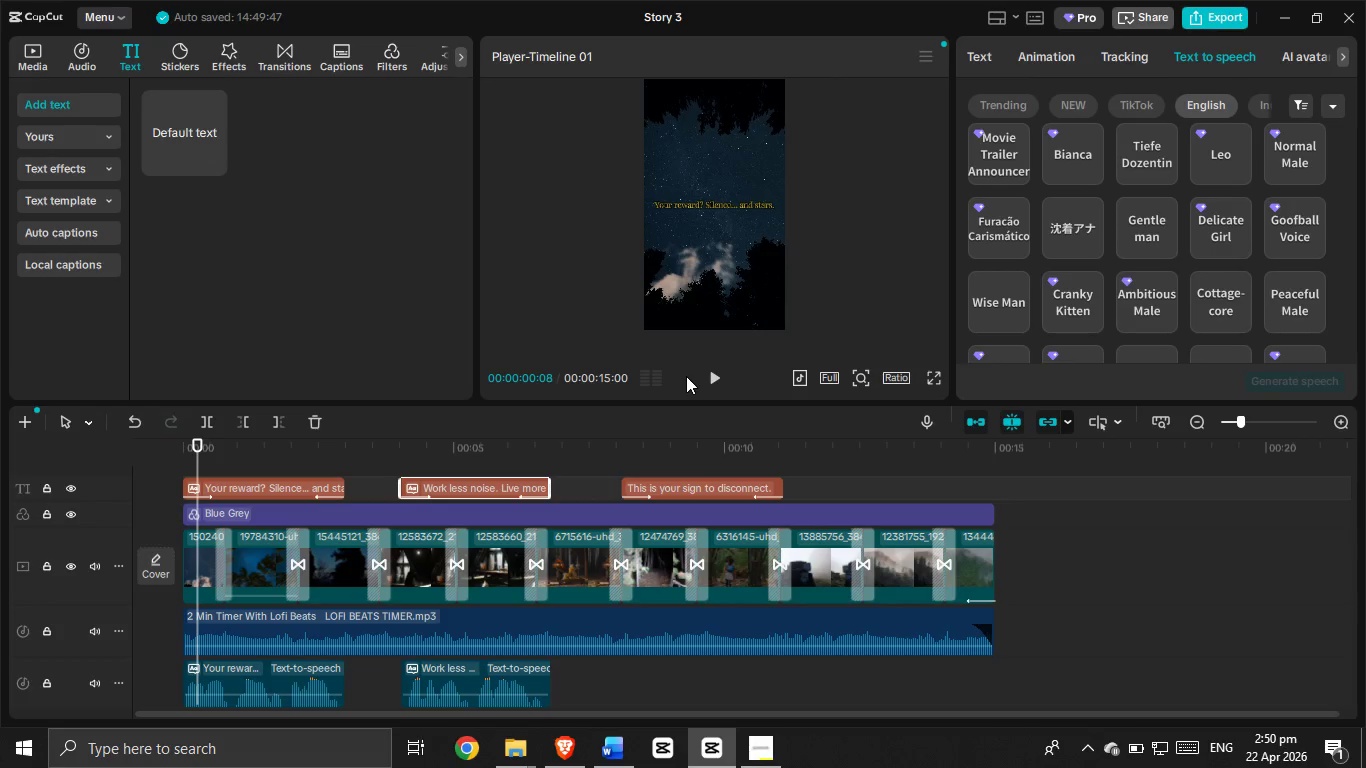 
left_click_drag(start_coordinate=[196, 462], to_coordinate=[172, 469])
 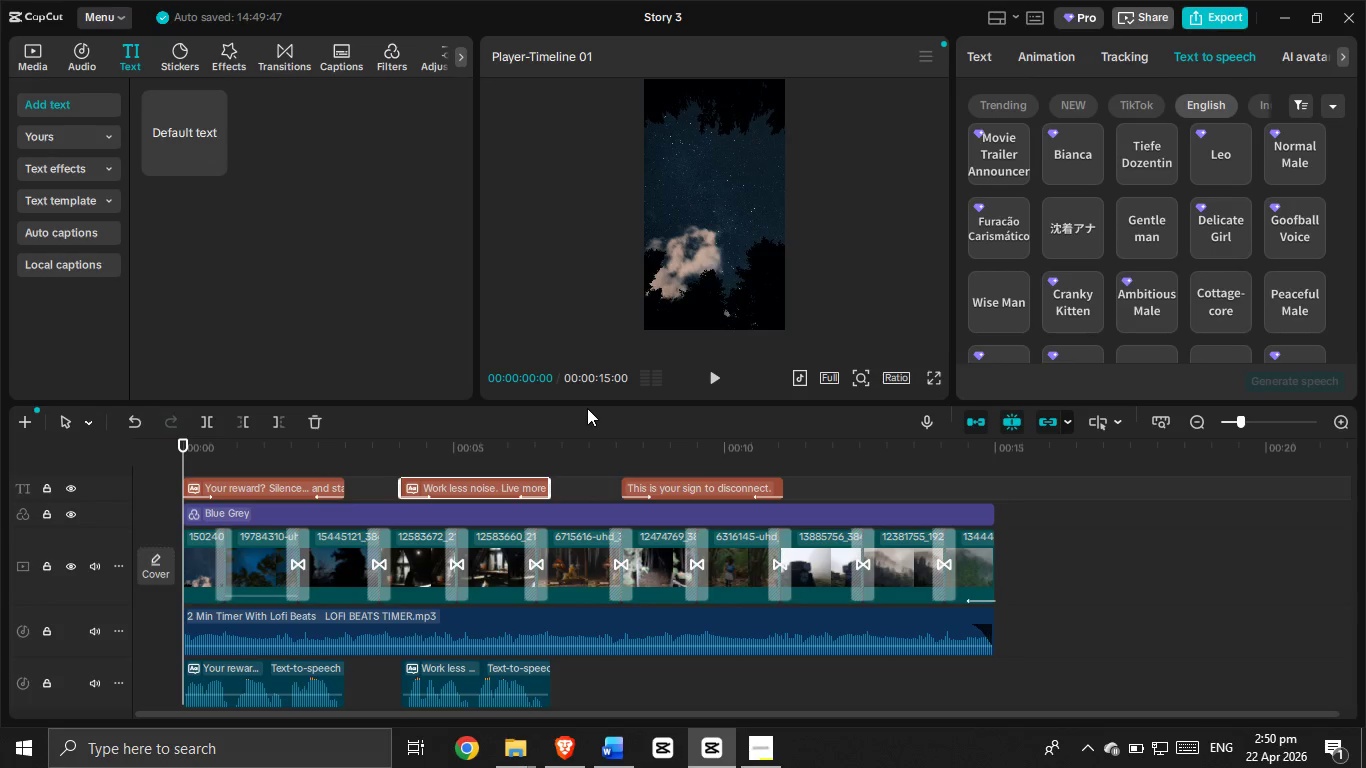 
wait(18.45)
 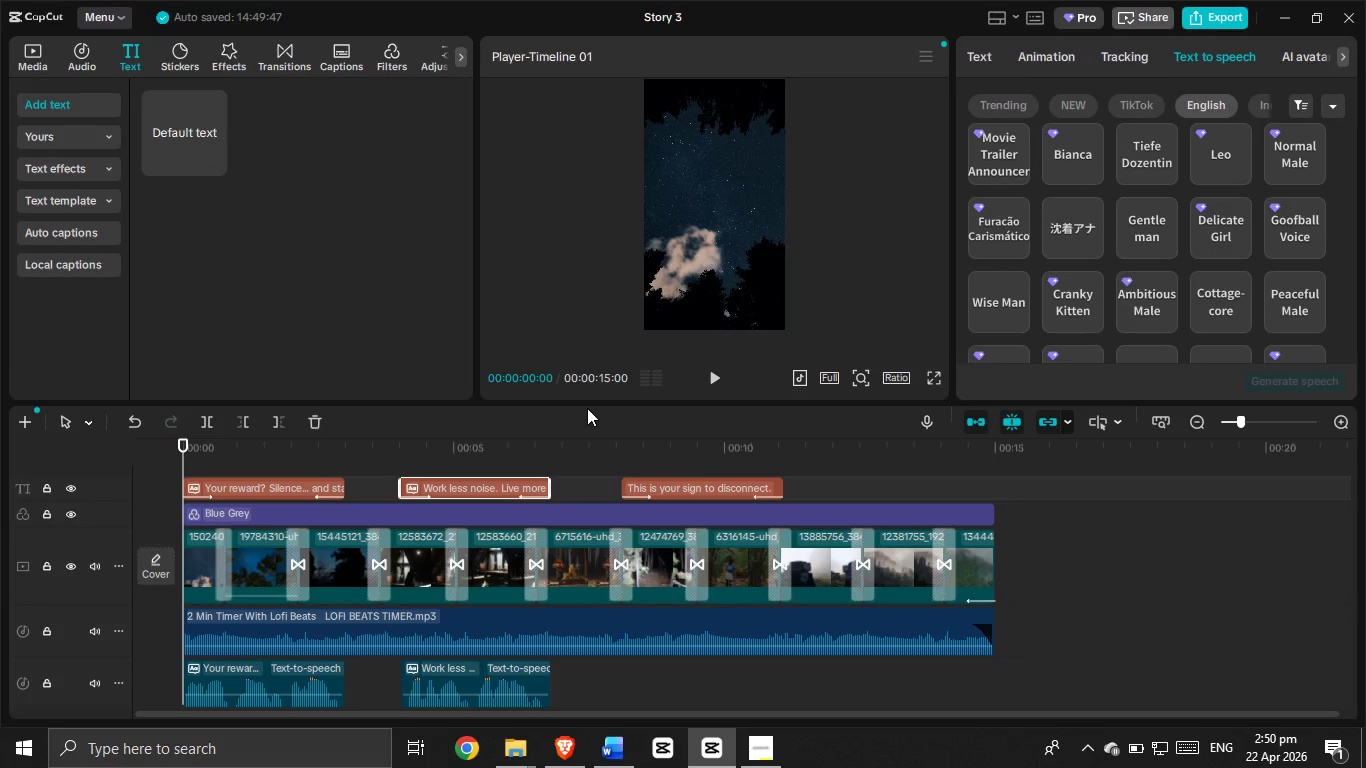 
left_click([709, 384])
 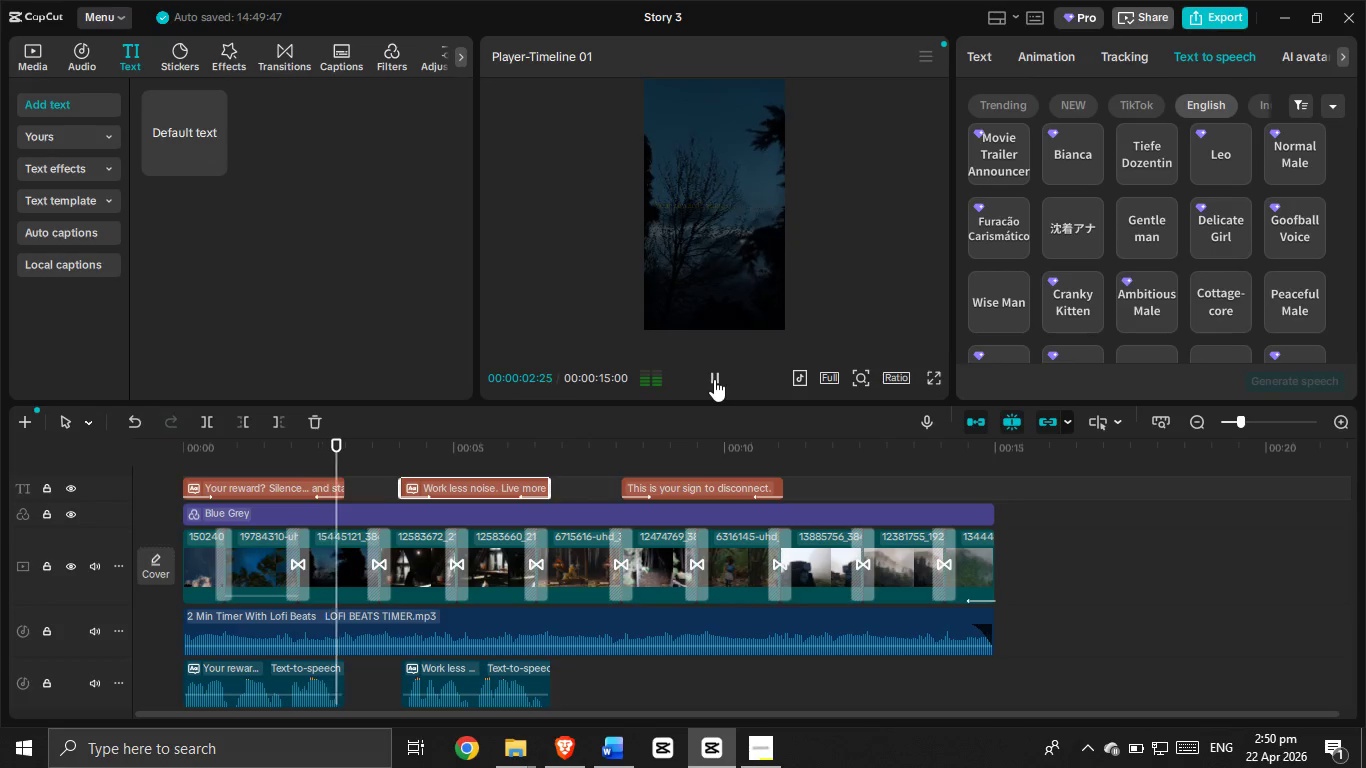 
wait(8.02)
 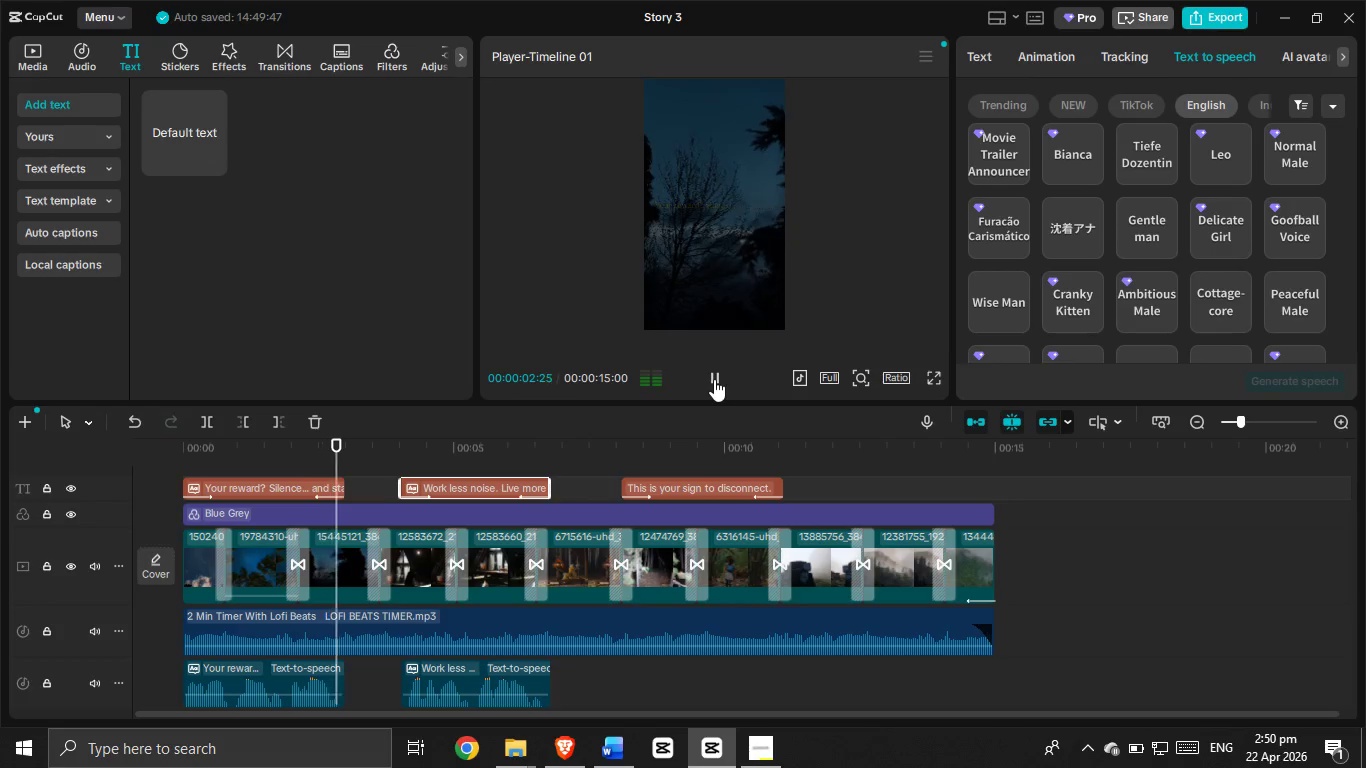 
left_click([714, 379])
 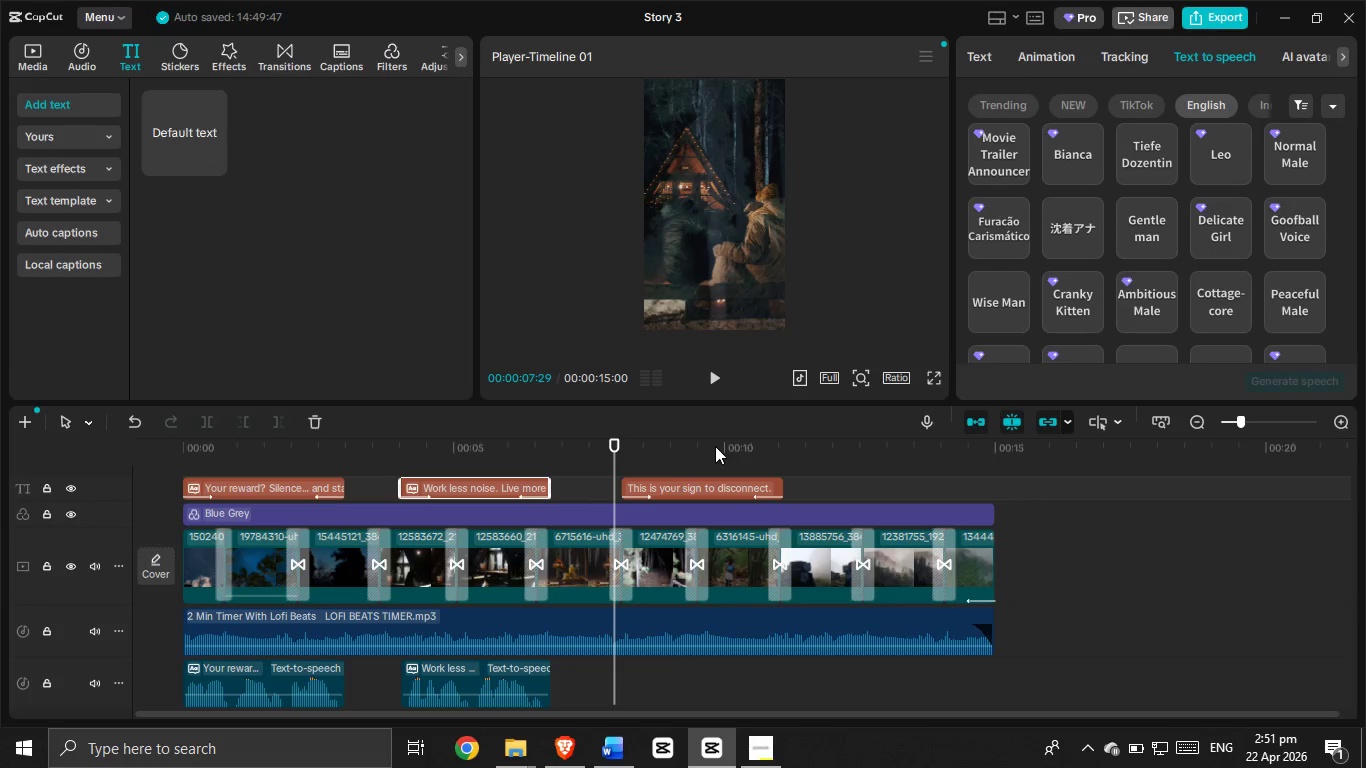 
left_click([720, 457])
 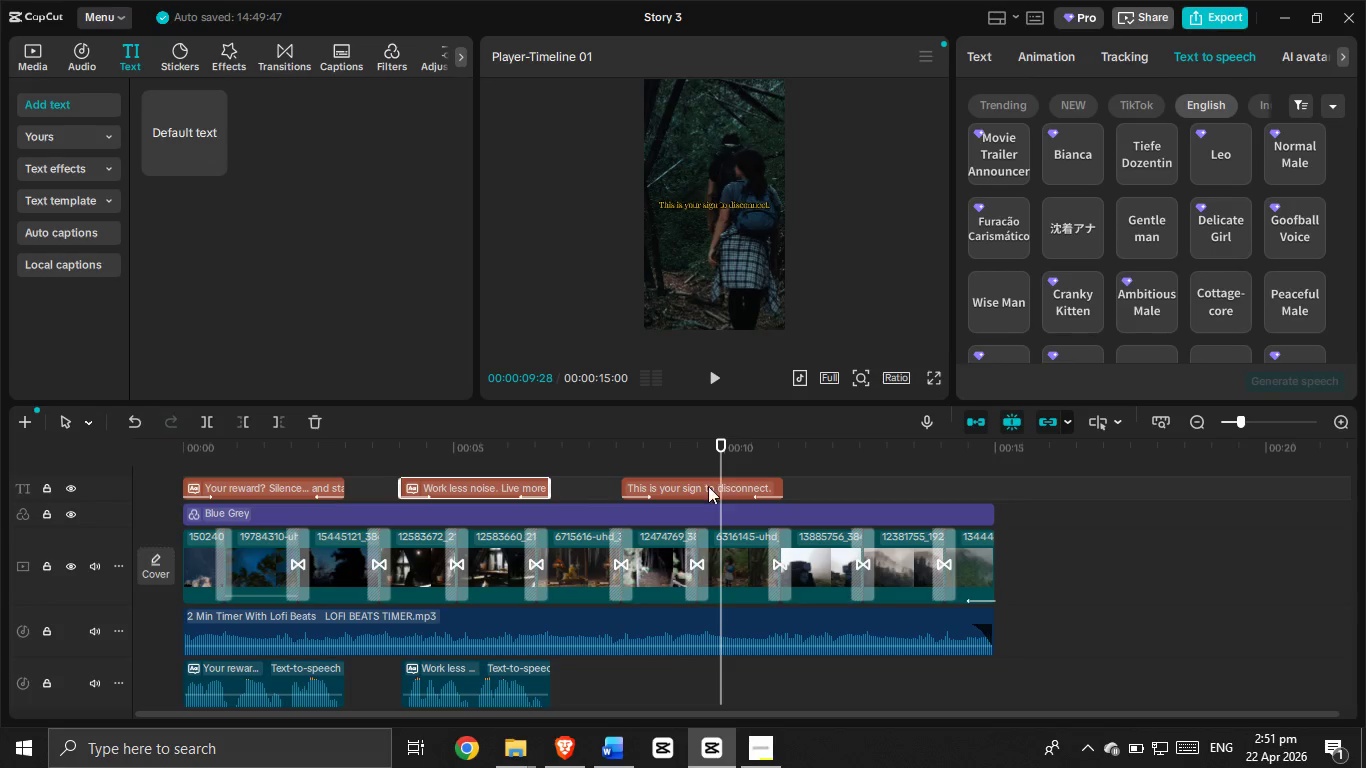 
left_click([706, 487])
 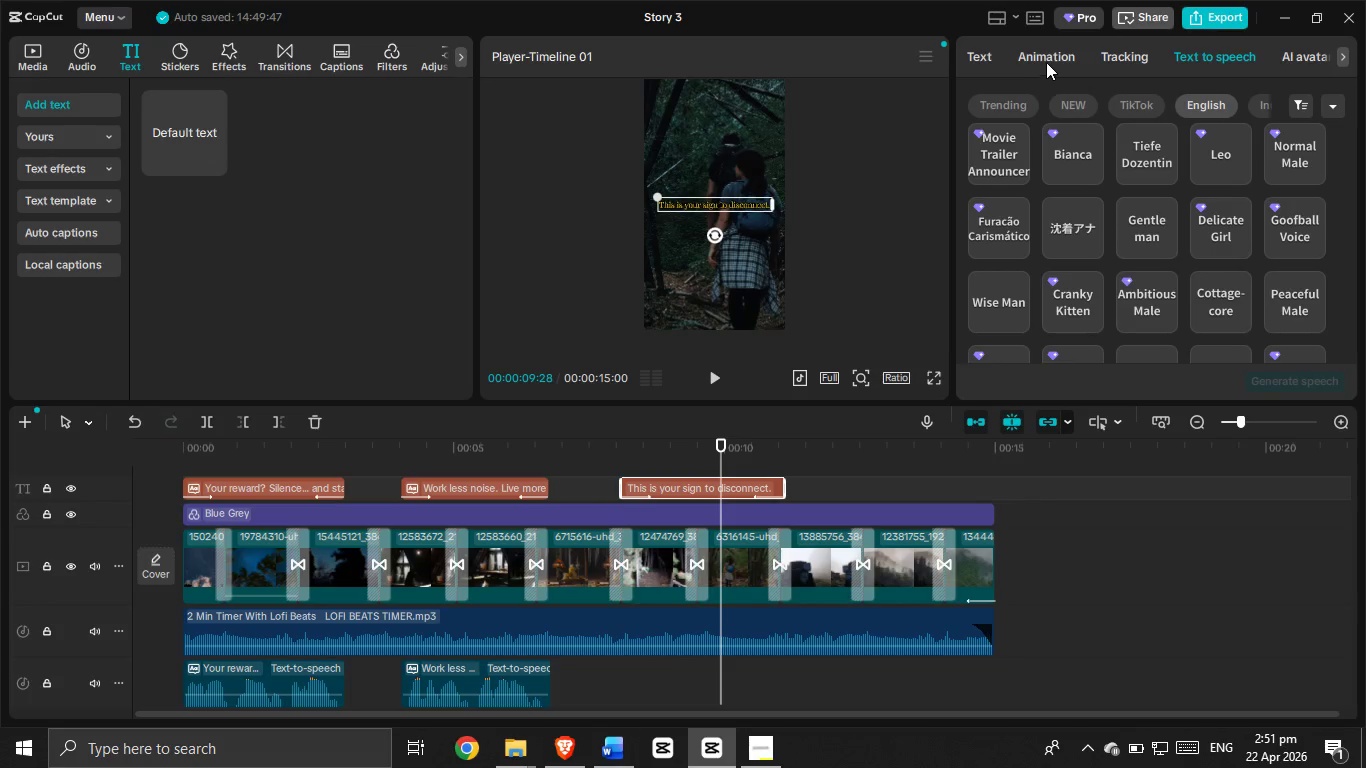 
left_click([1048, 58])
 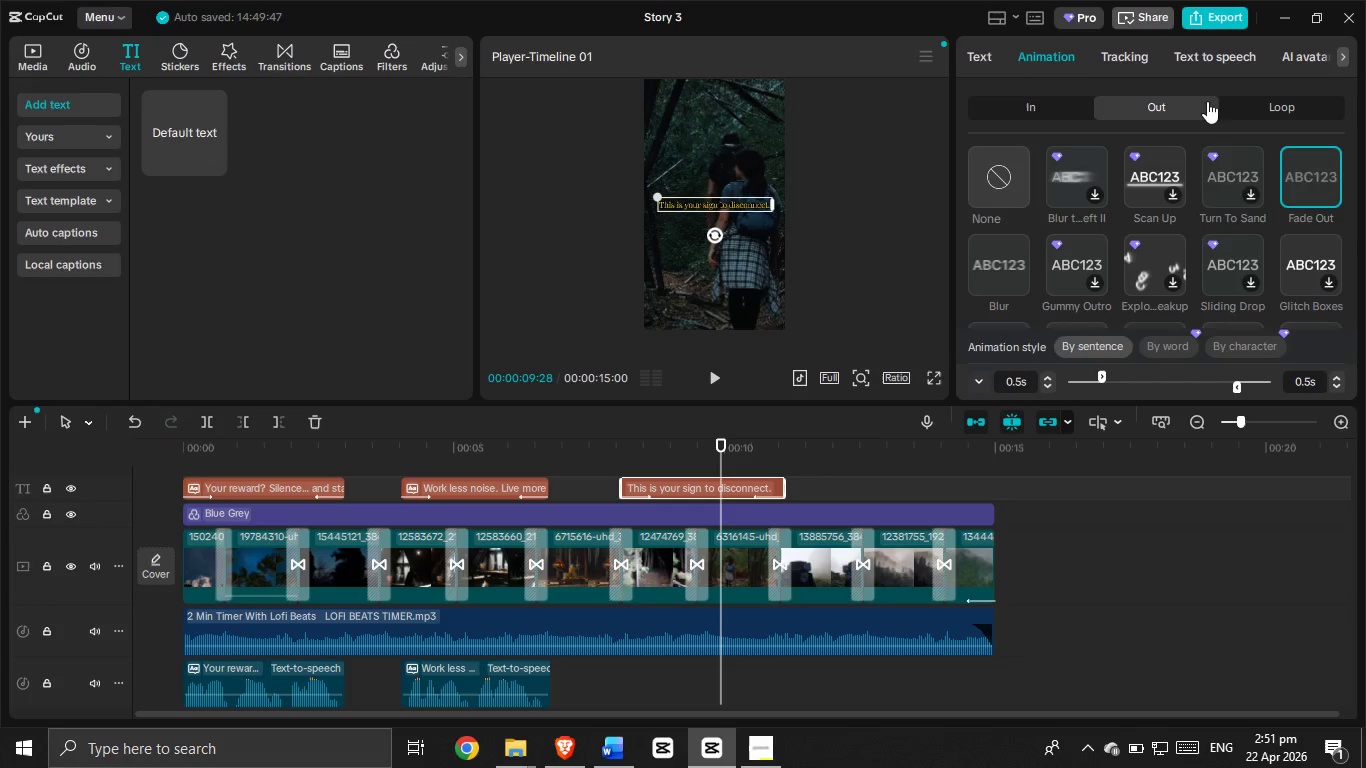 
left_click([1203, 54])
 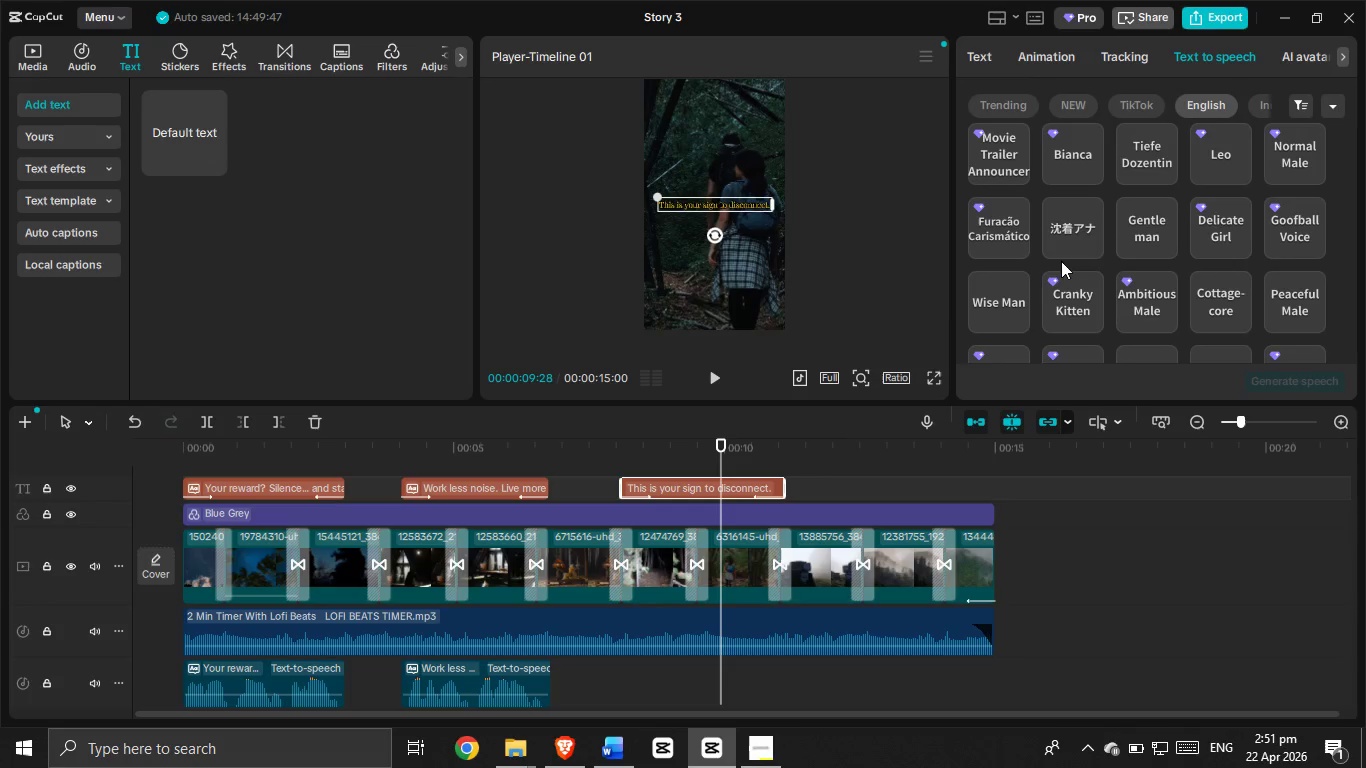 
left_click([1291, 156])
 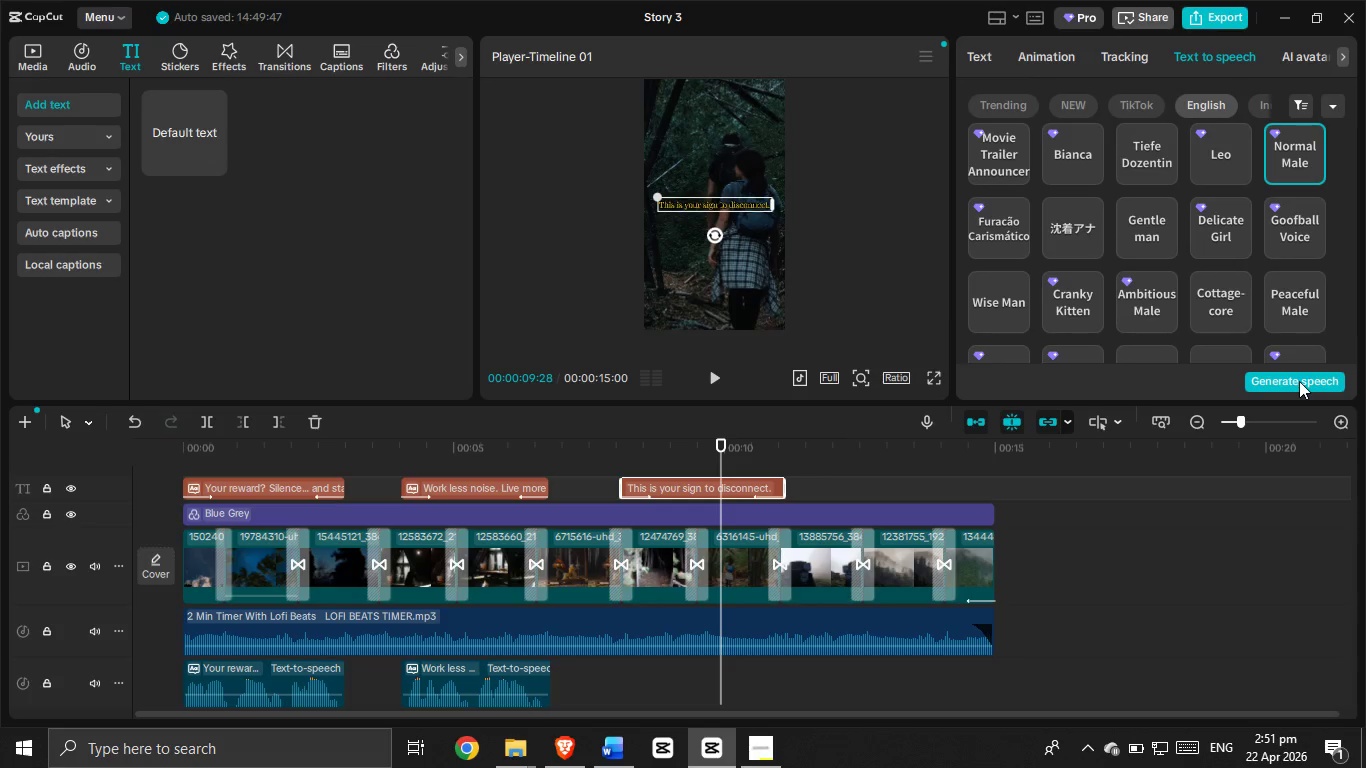 
left_click([1299, 381])
 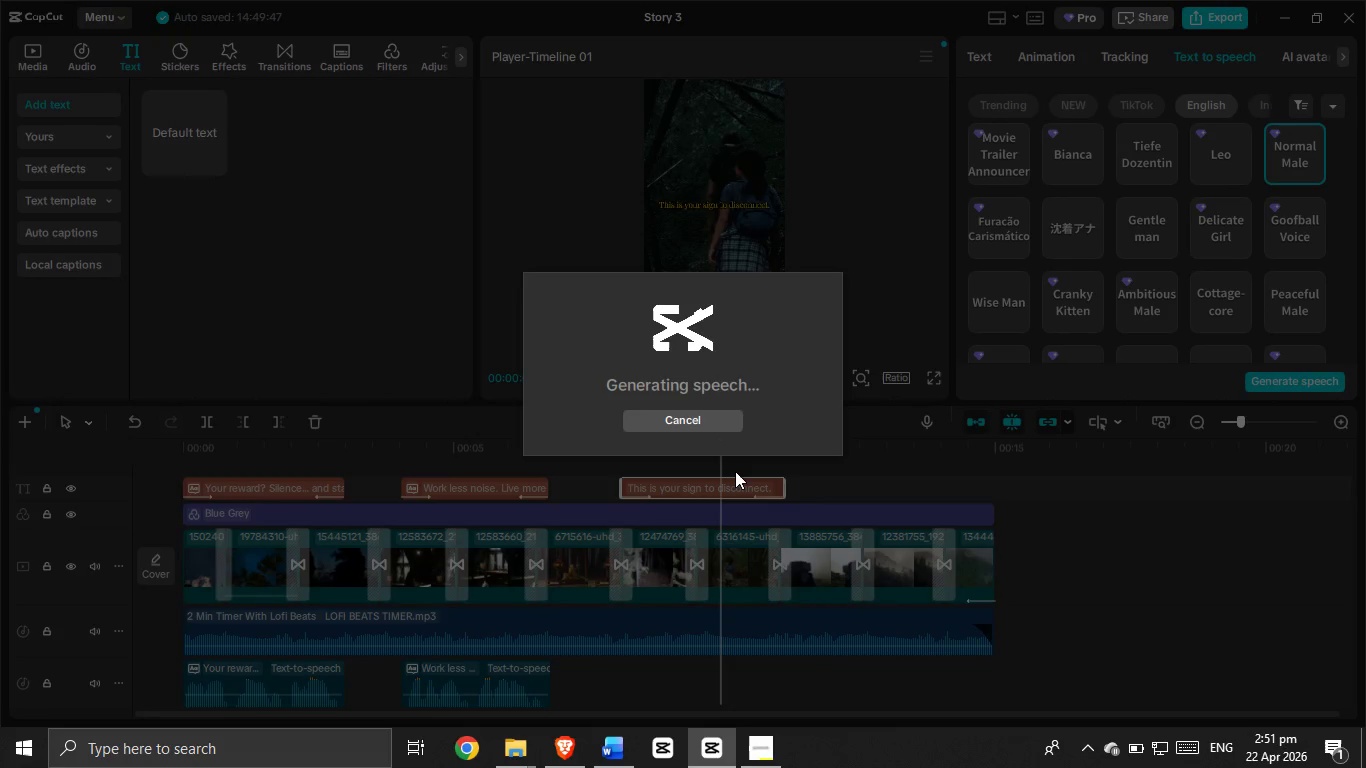 
mouse_move([768, 466])
 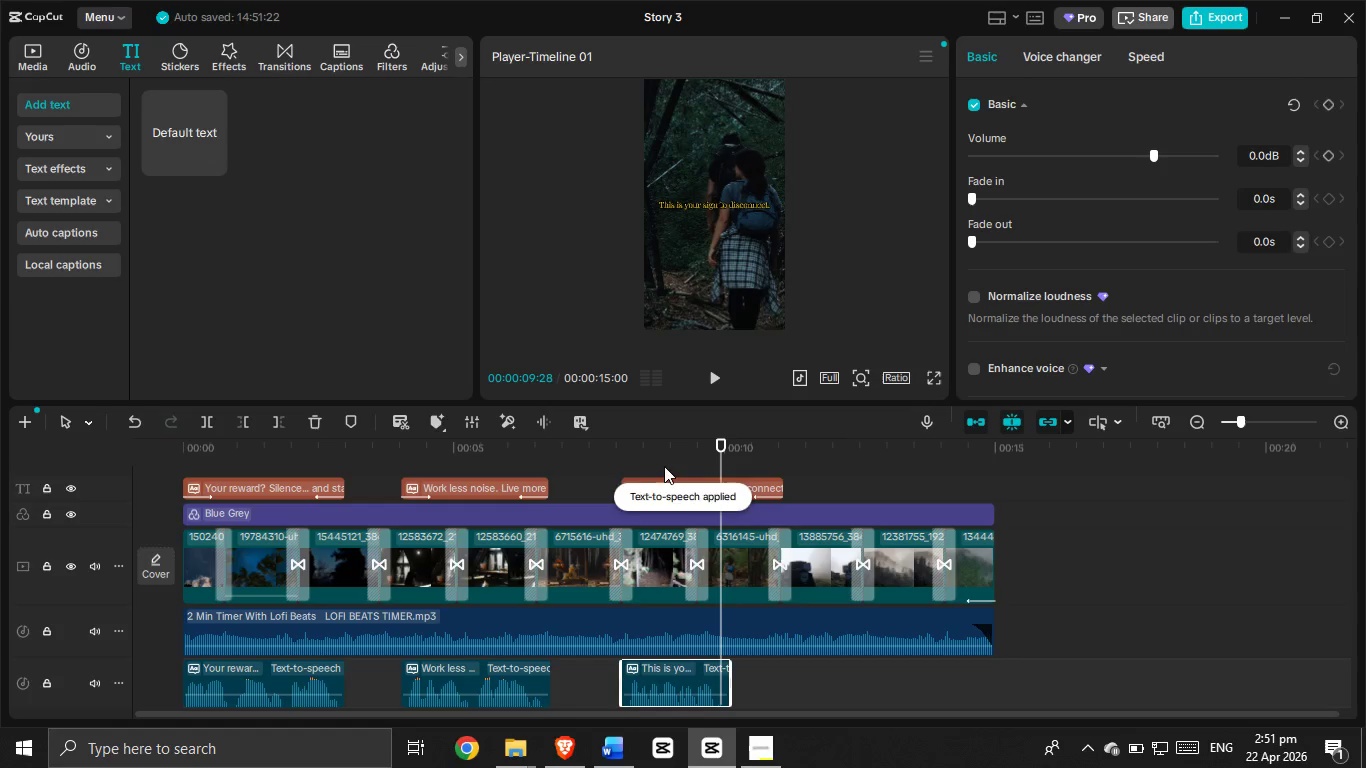 
left_click([625, 460])
 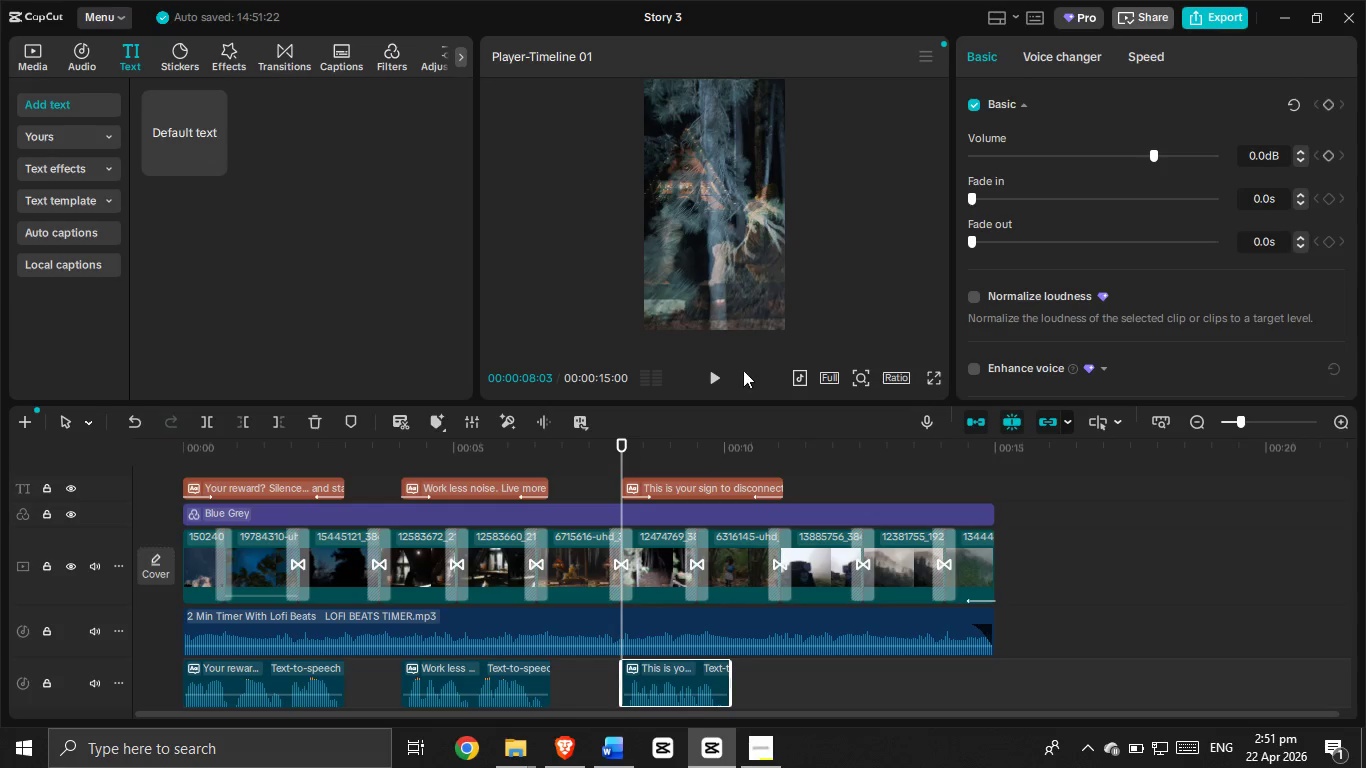 
left_click([710, 382])
 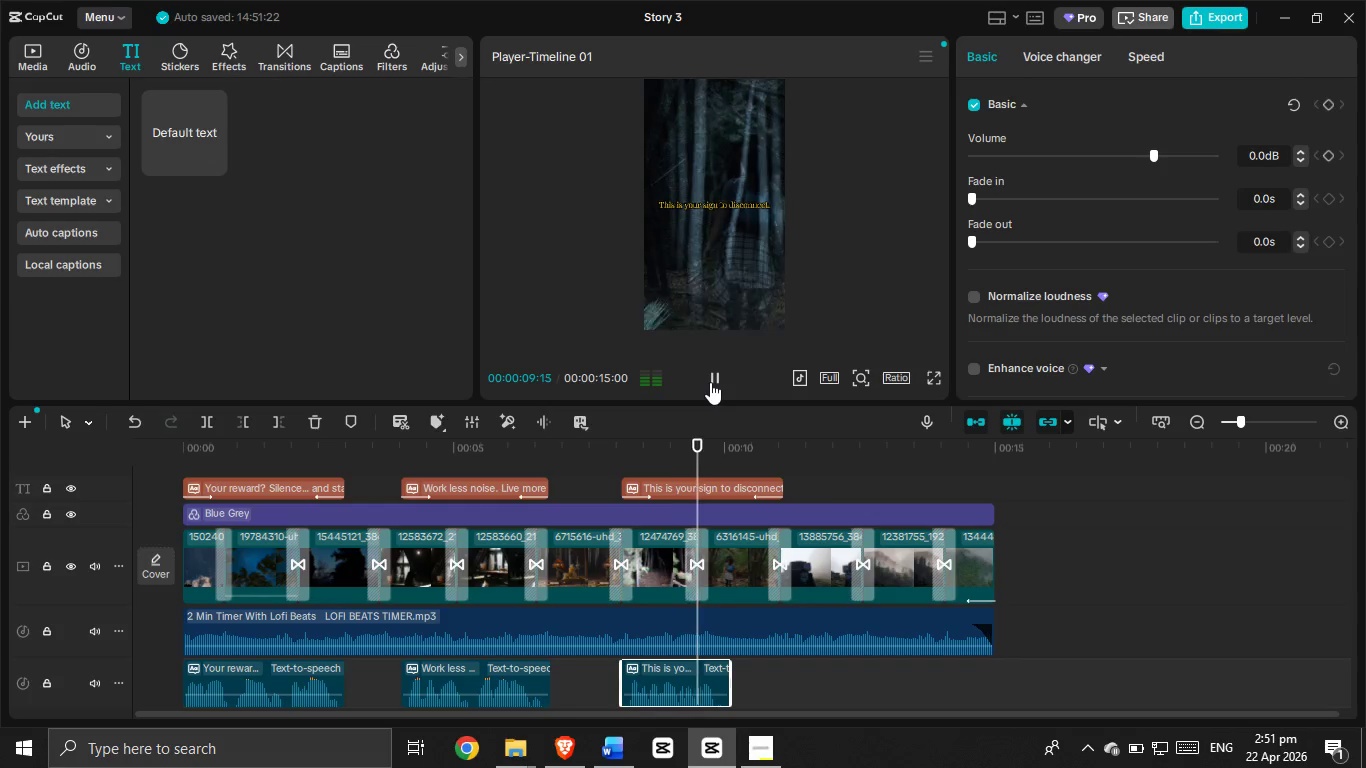 
left_click([710, 382])
 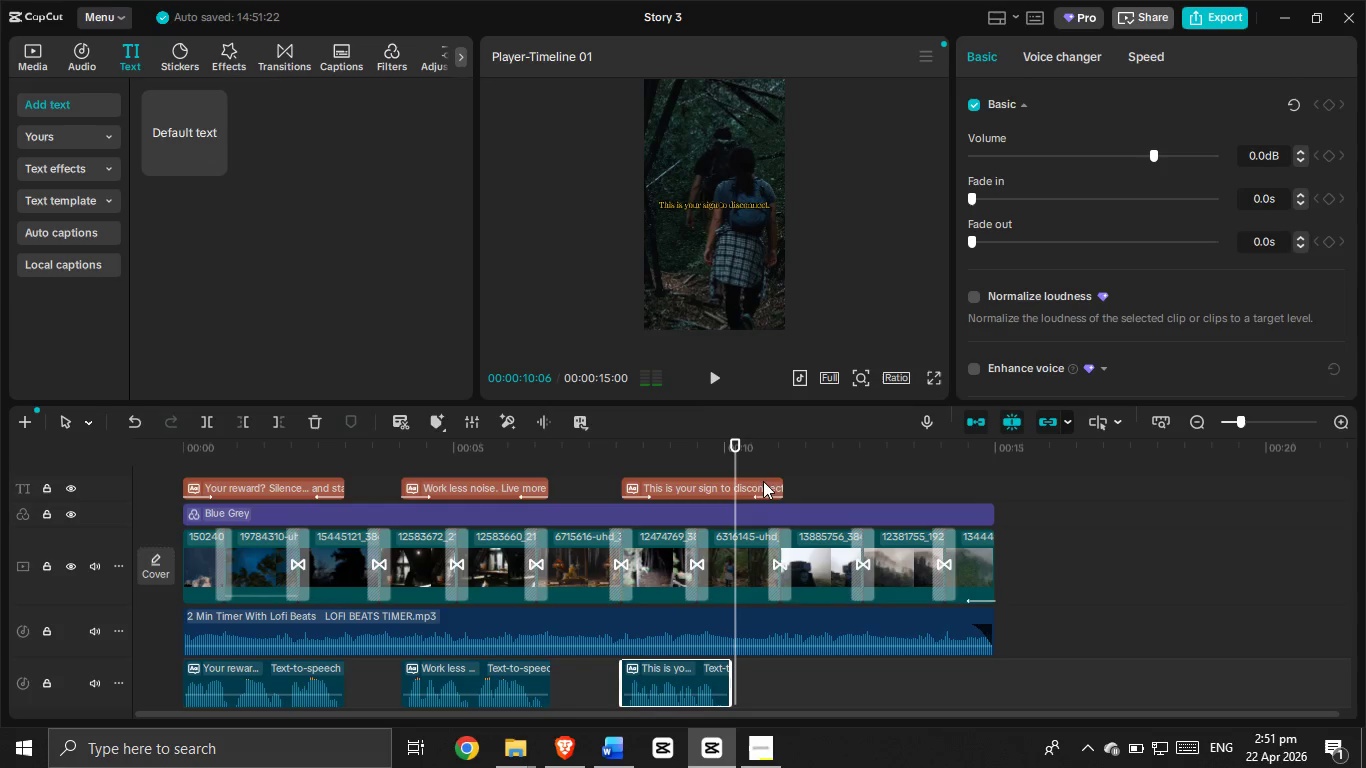 
left_click([761, 487])
 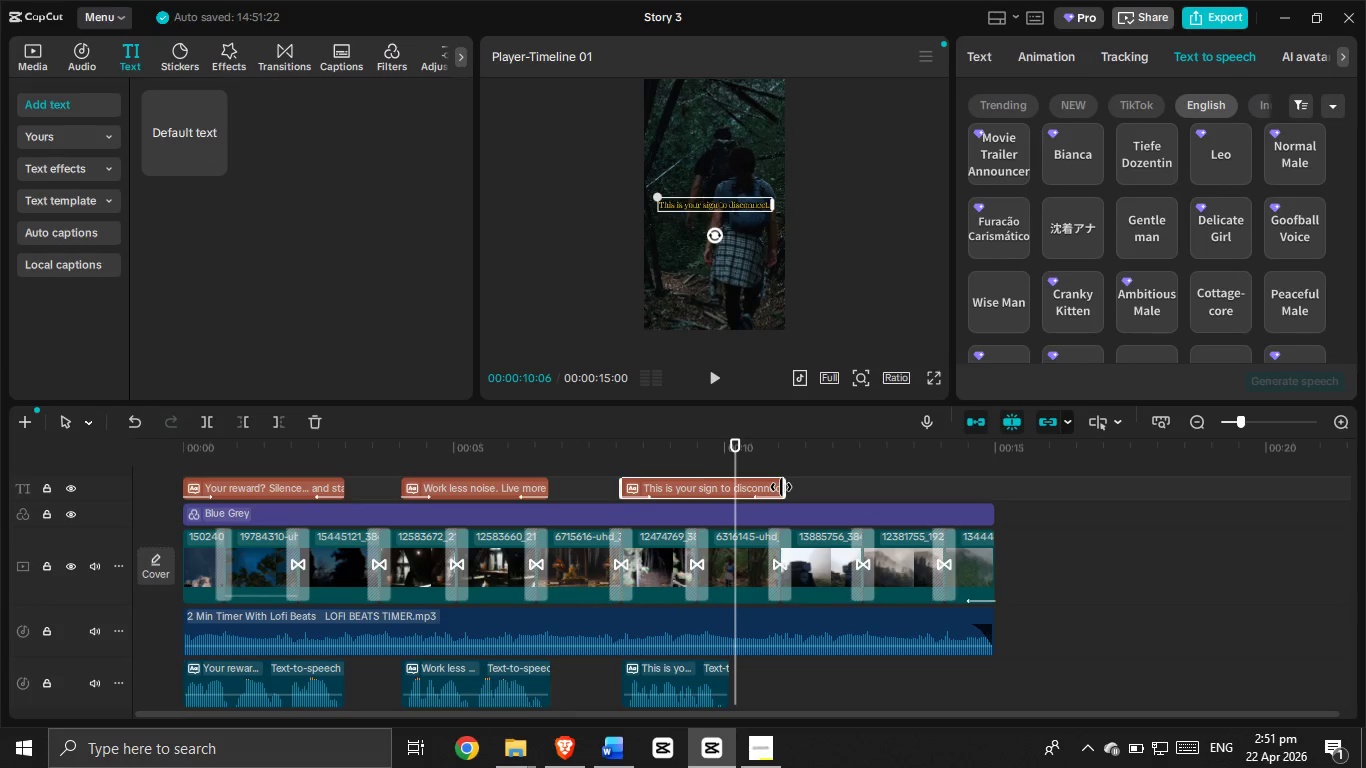 
left_click_drag(start_coordinate=[781, 487], to_coordinate=[723, 495])
 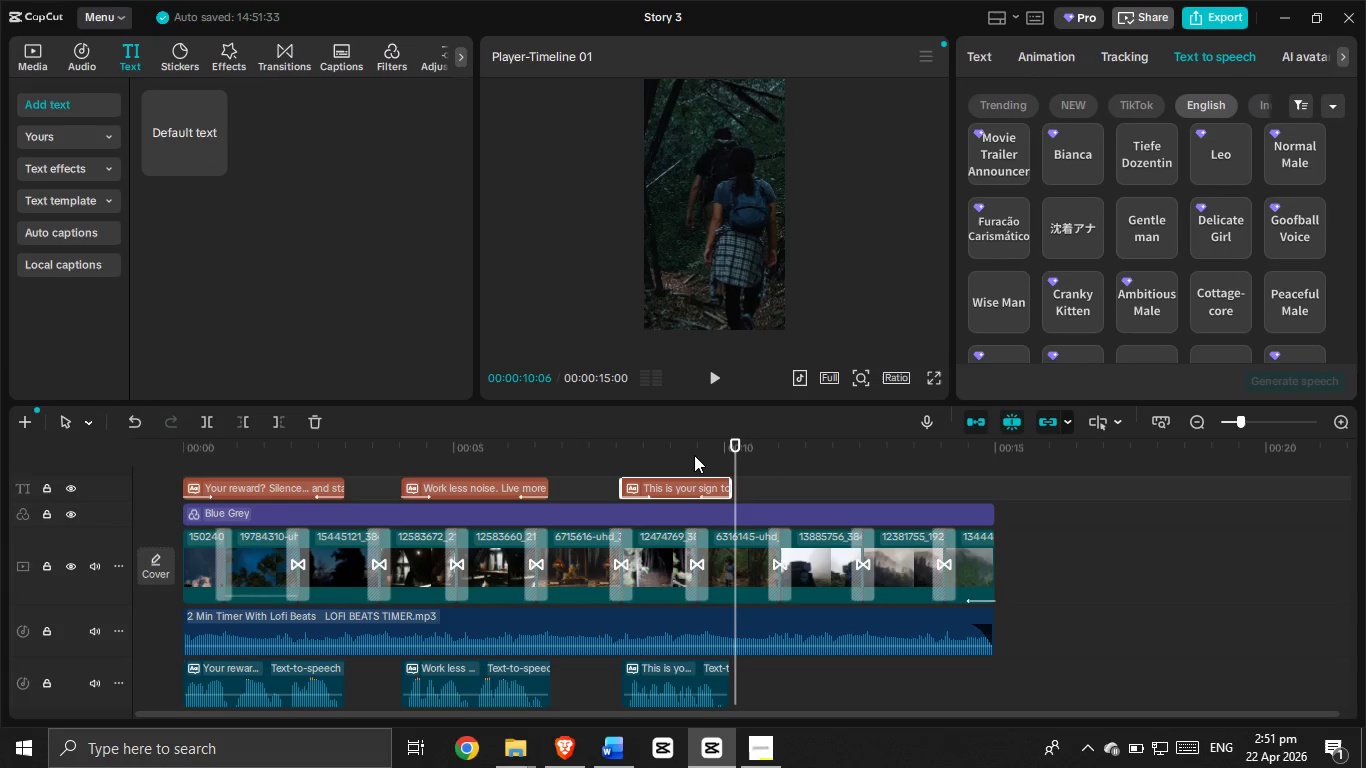 
left_click([694, 455])
 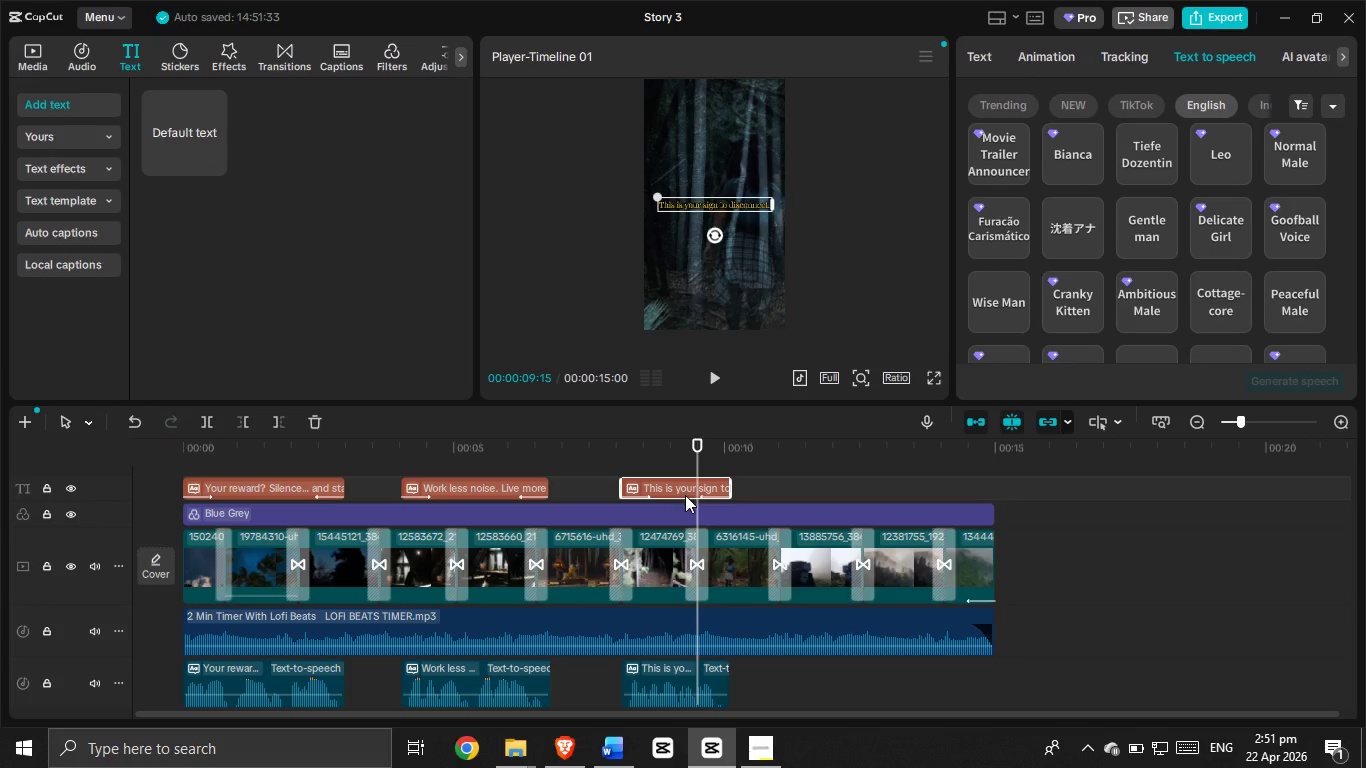 
left_click([685, 495])
 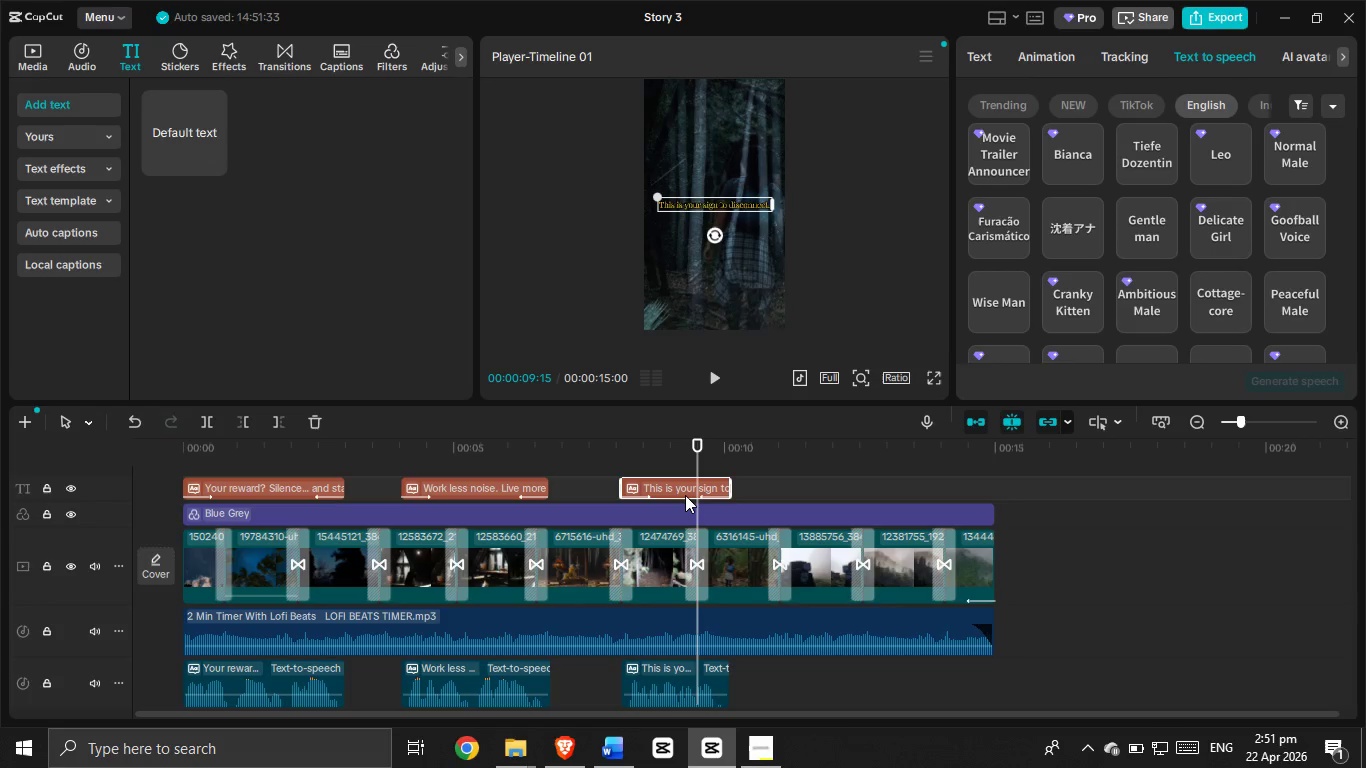 
key(Control+C)
 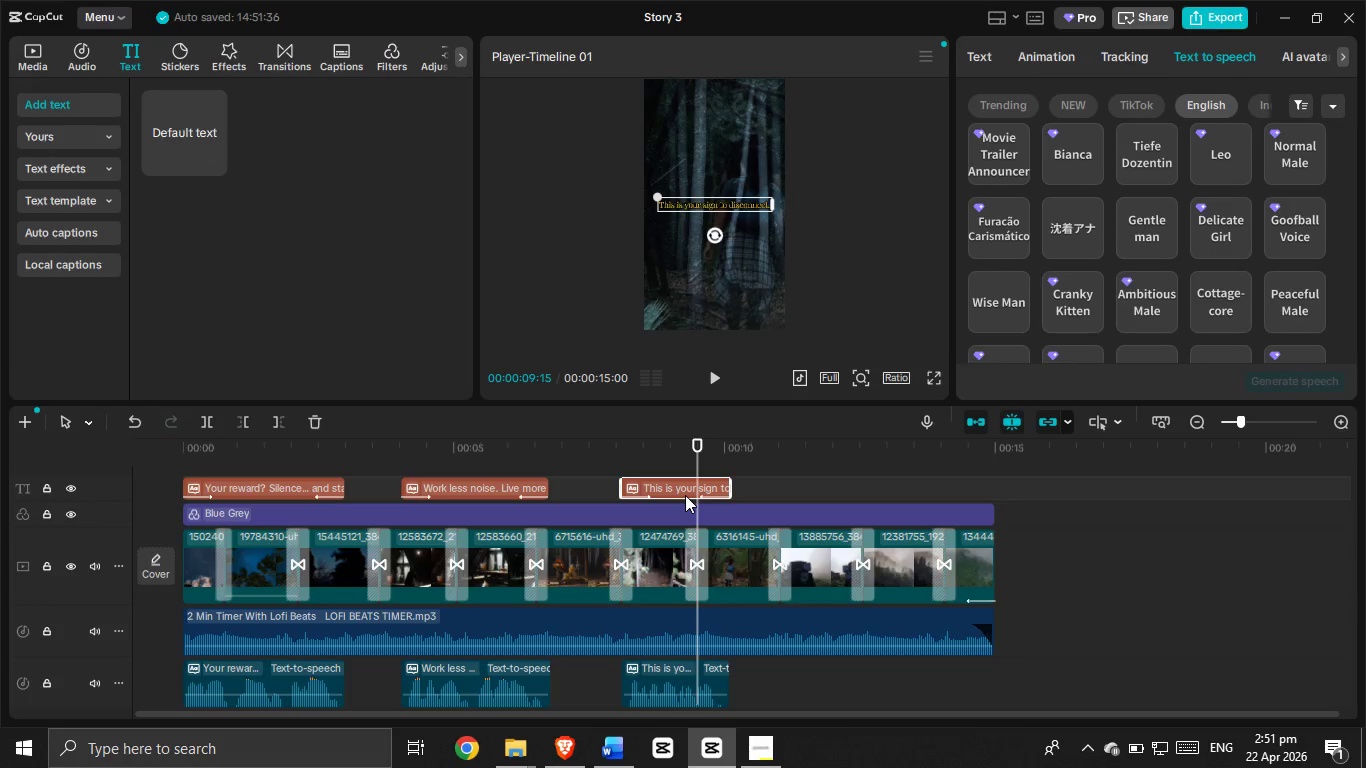 
key(Control+V)
 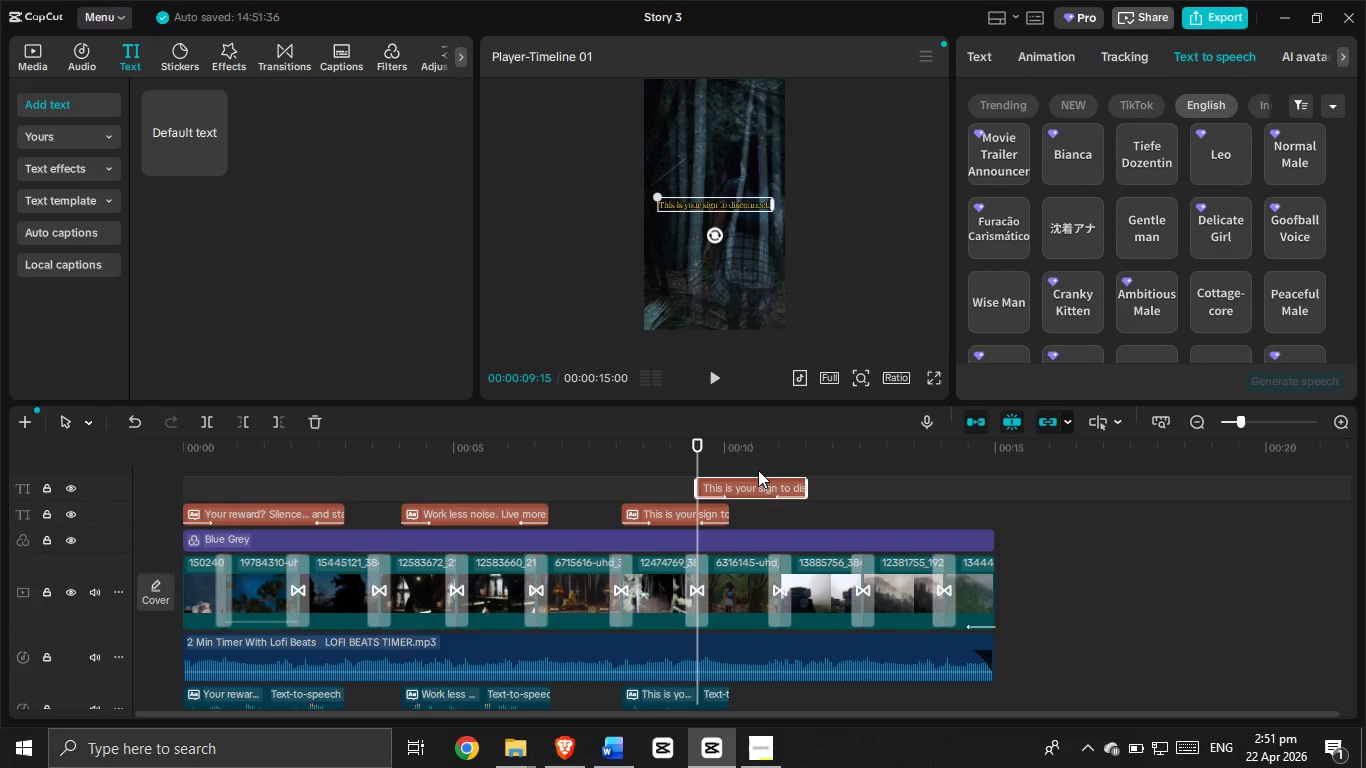 
left_click_drag(start_coordinate=[752, 475], to_coordinate=[845, 506])
 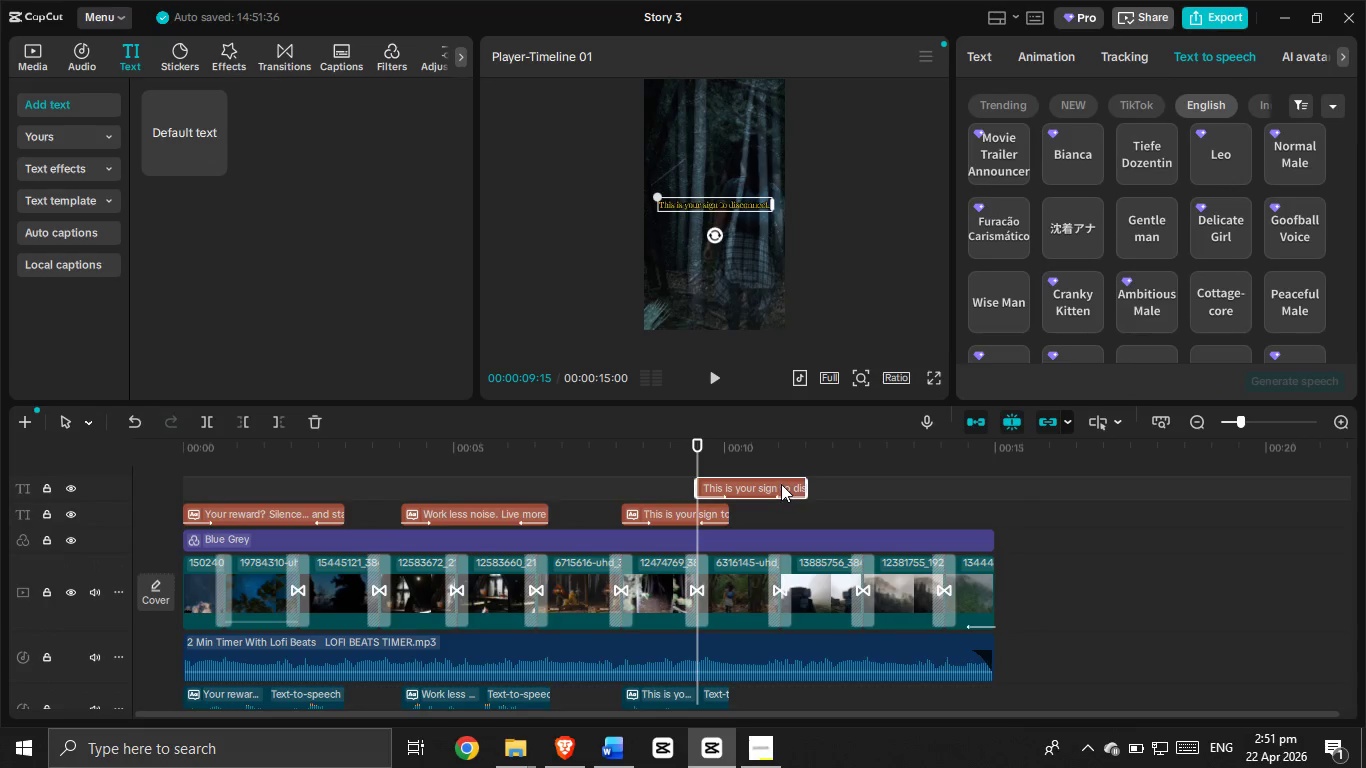 
left_click_drag(start_coordinate=[781, 484], to_coordinate=[880, 506])
 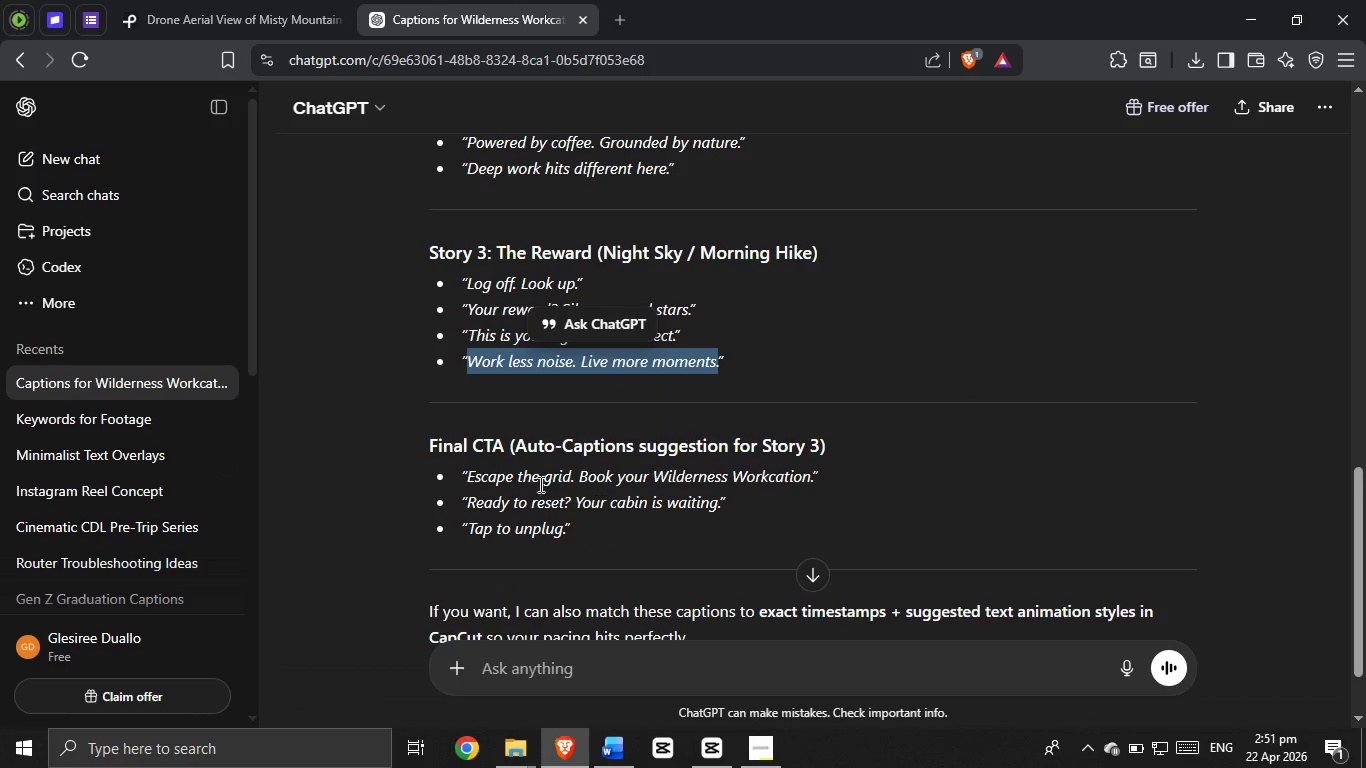 
key(Alt+AltLeft)
 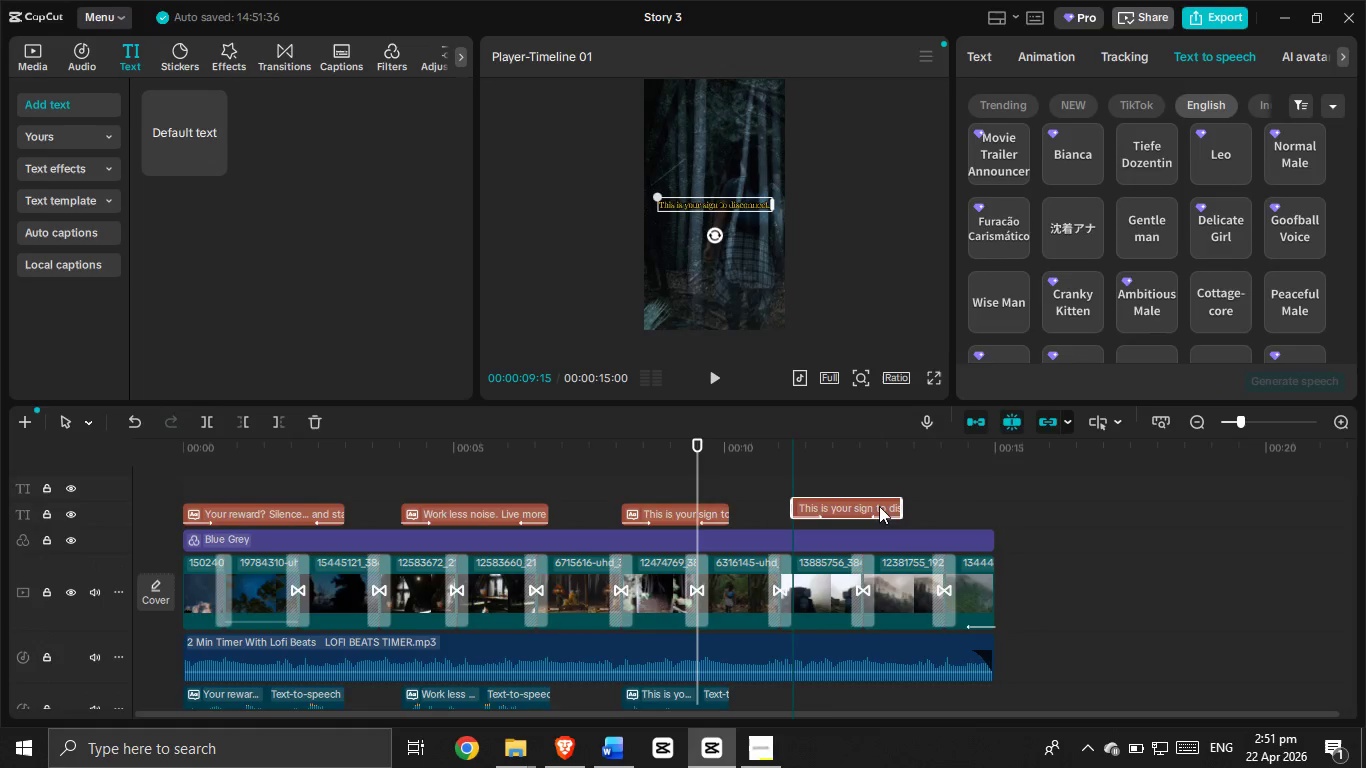 
key(Alt+Tab)
 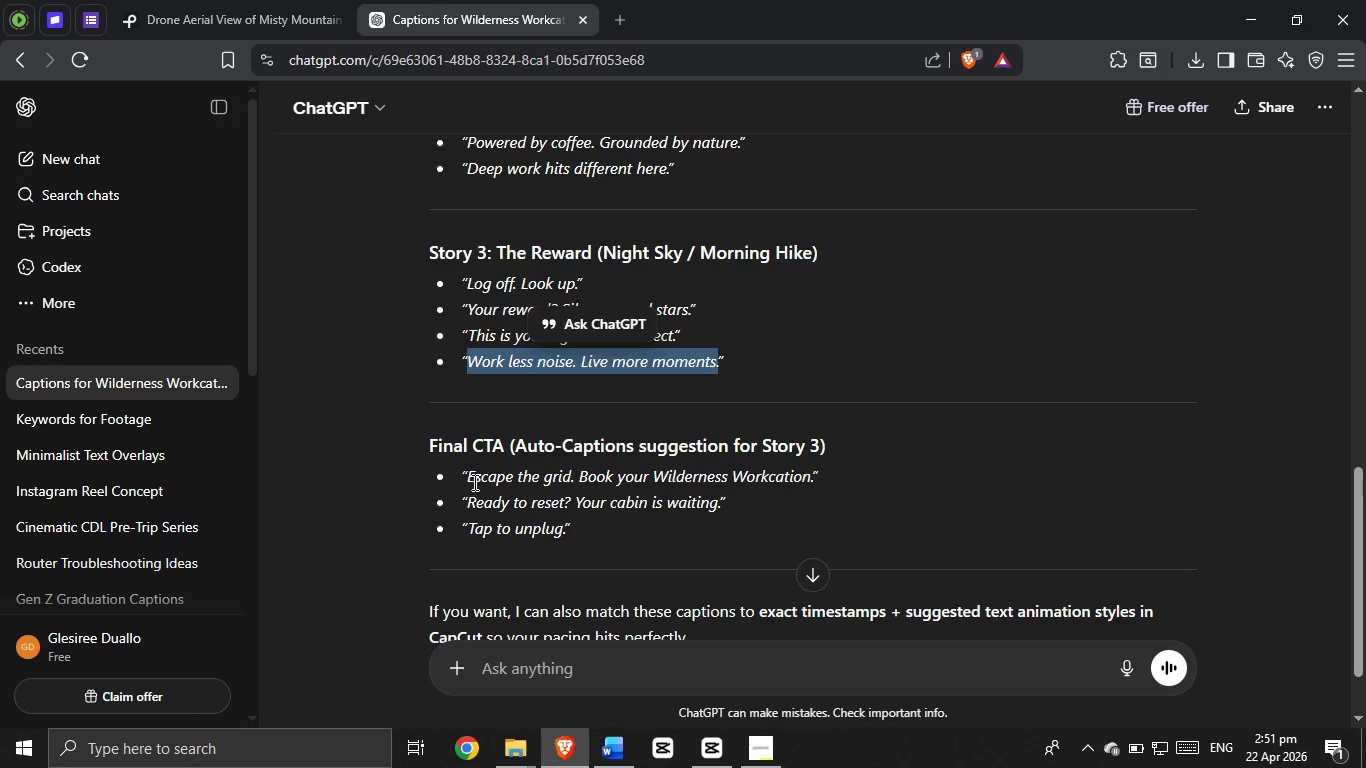 
wait(7.53)
 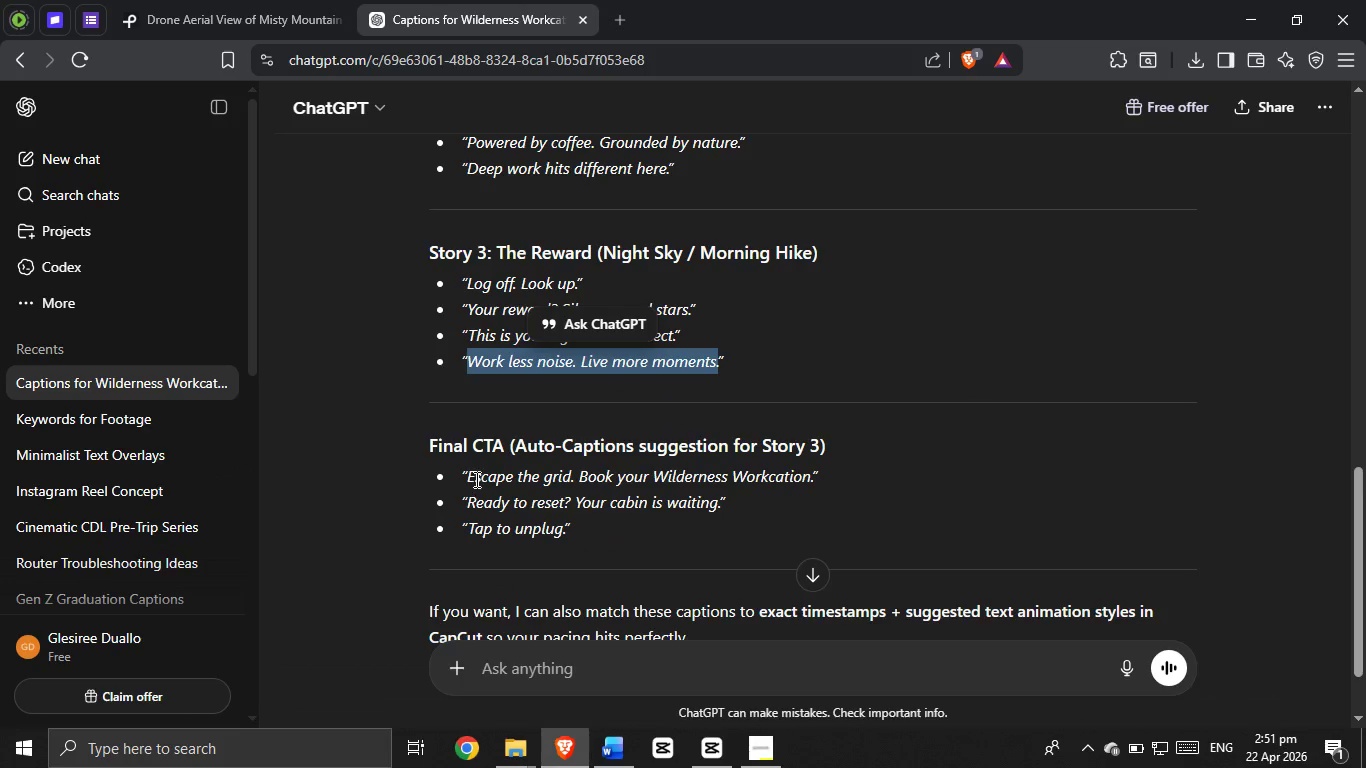 
left_click_drag(start_coordinate=[469, 504], to_coordinate=[722, 511])
 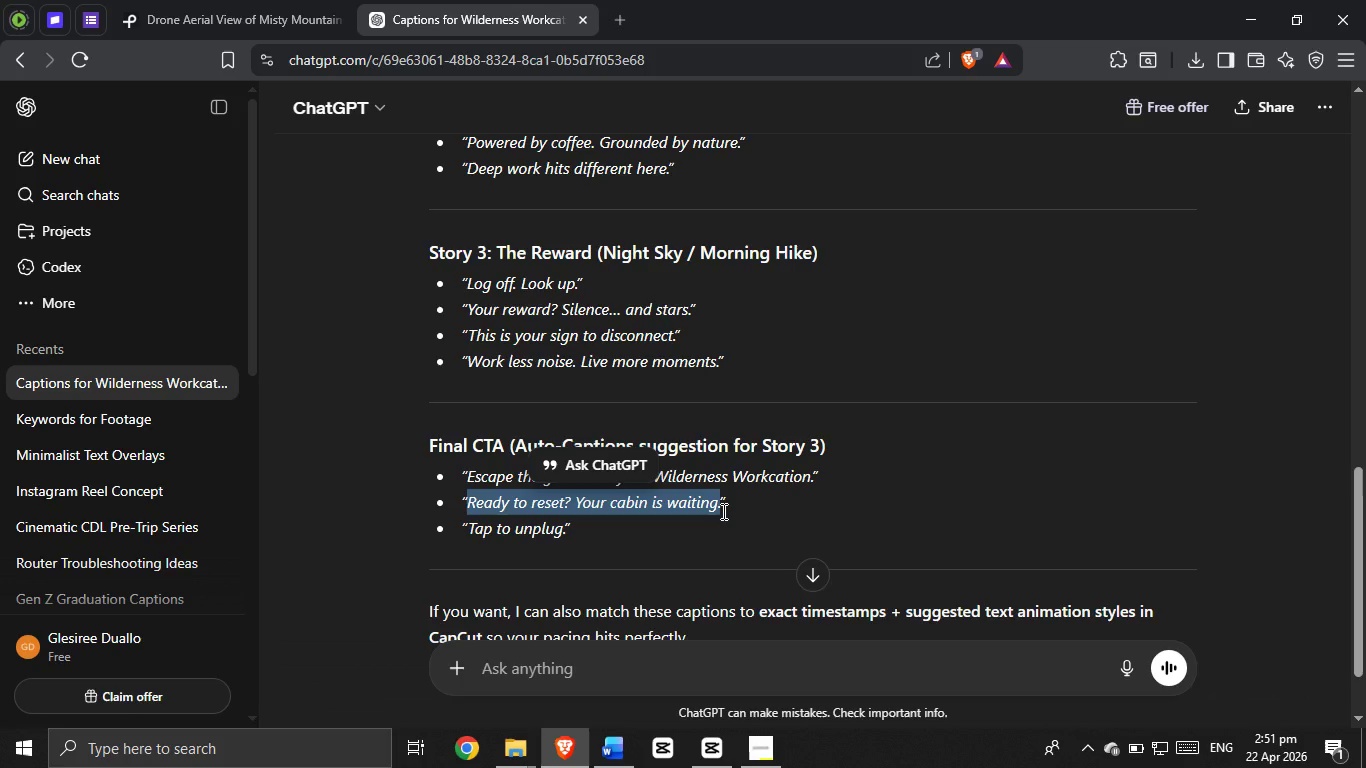 
key(Control+C)
 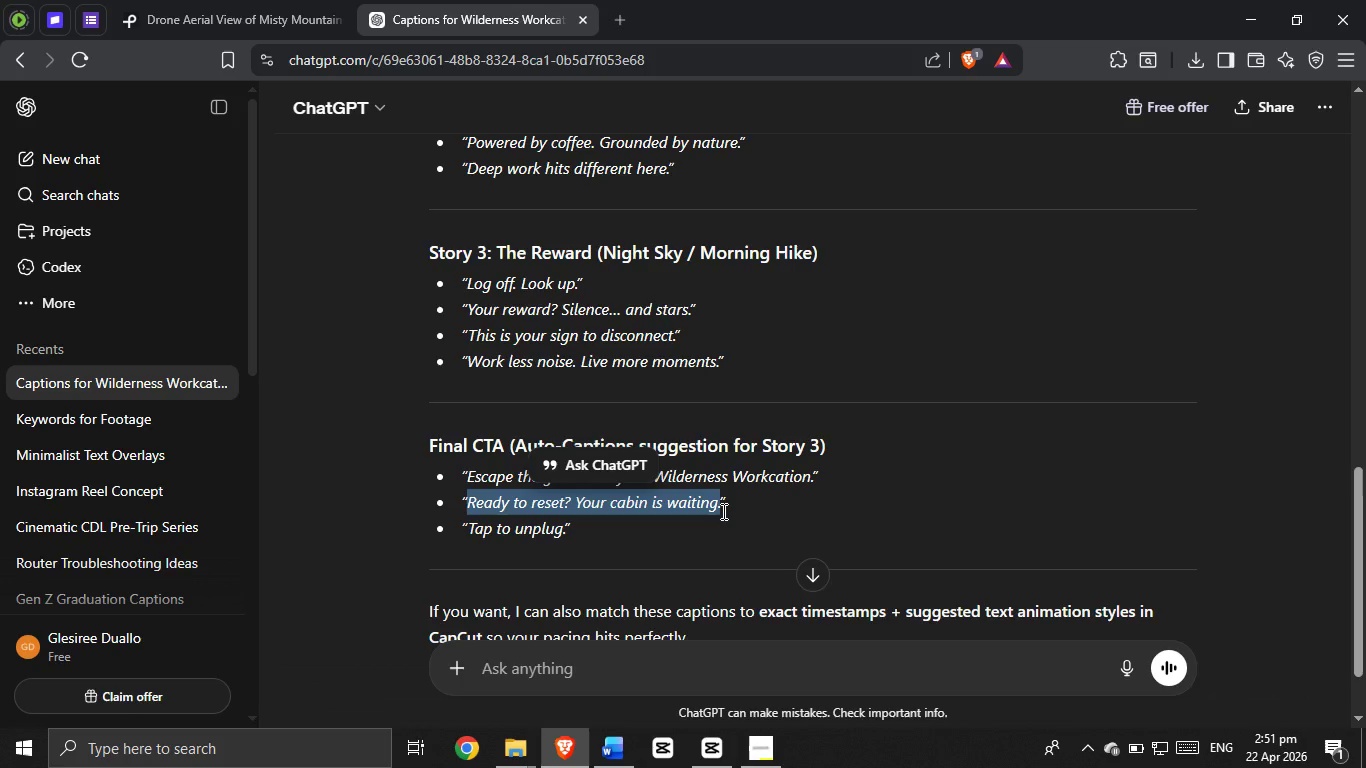 
key(Alt+AltLeft)
 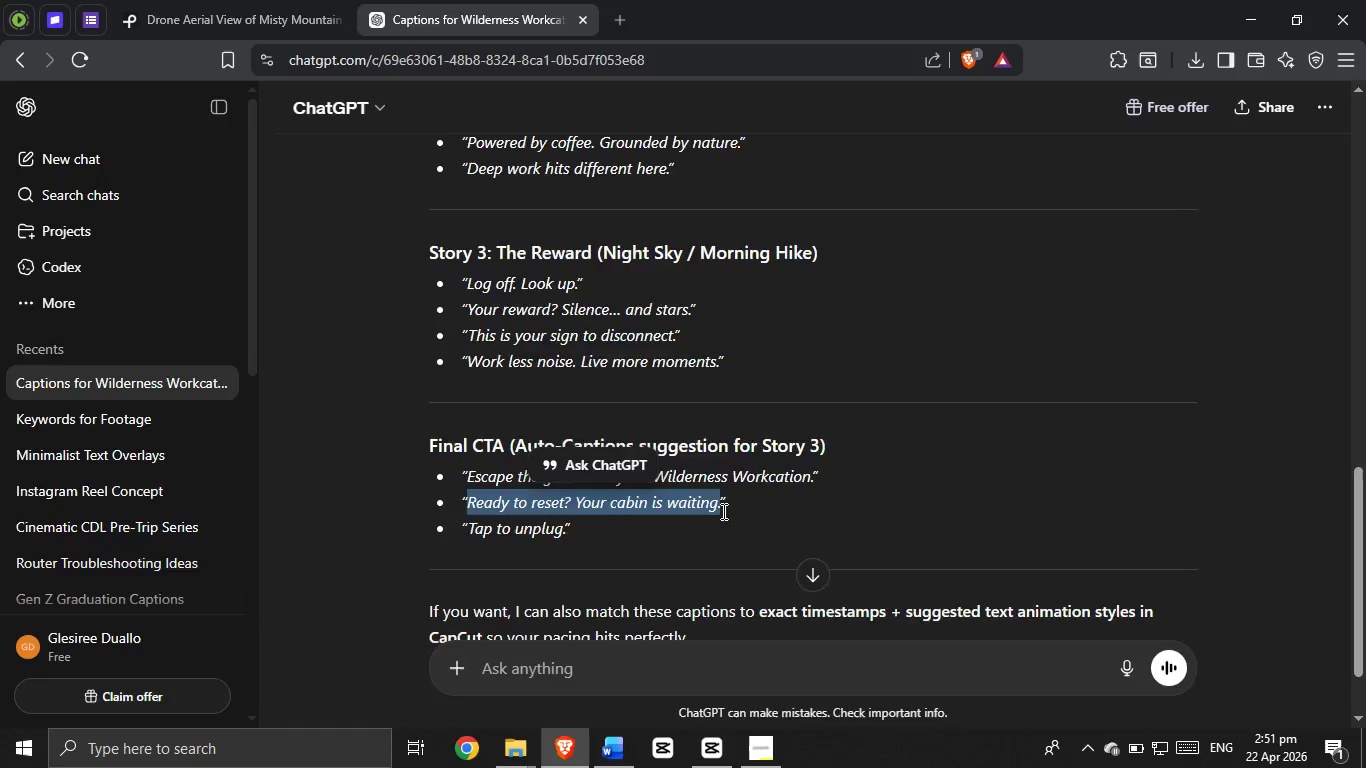 
key(Alt+Tab)
 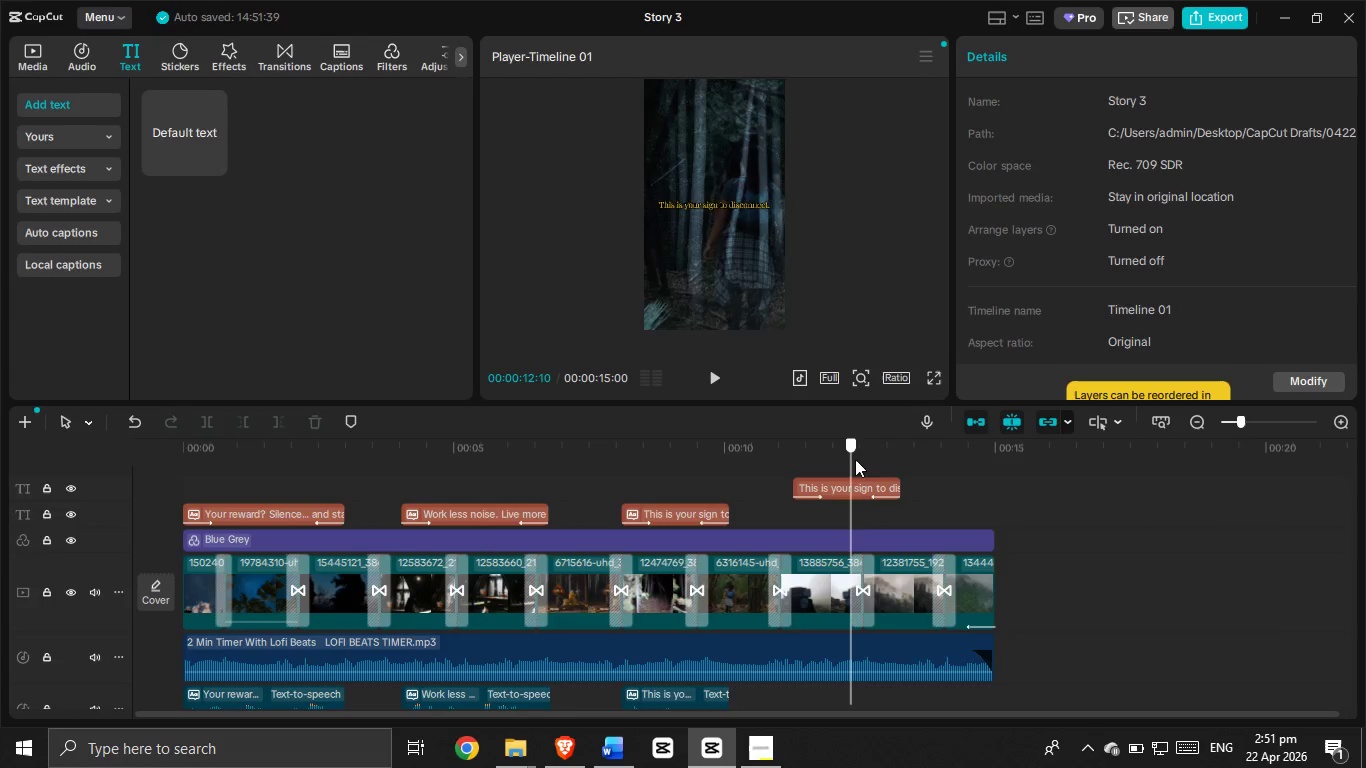 
left_click_drag(start_coordinate=[852, 485], to_coordinate=[856, 513])
 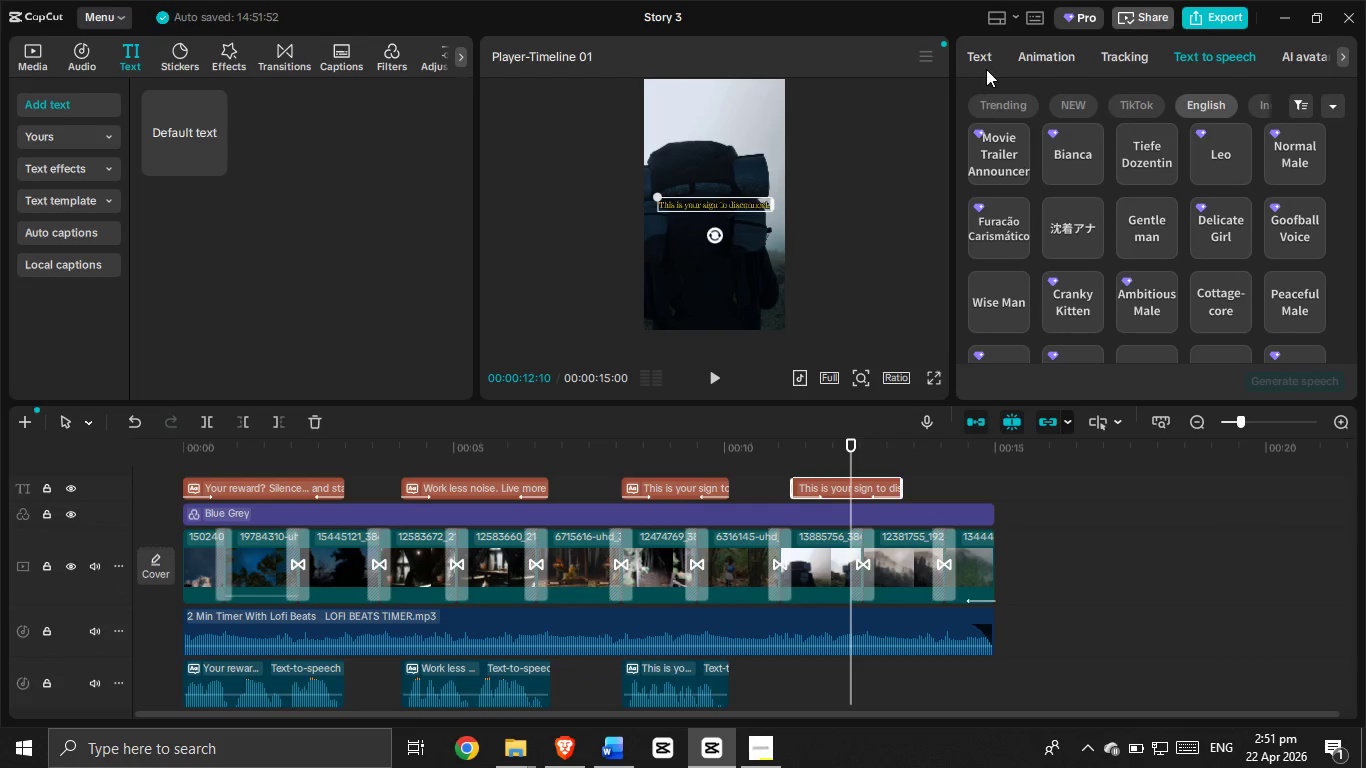 
left_click([985, 63])
 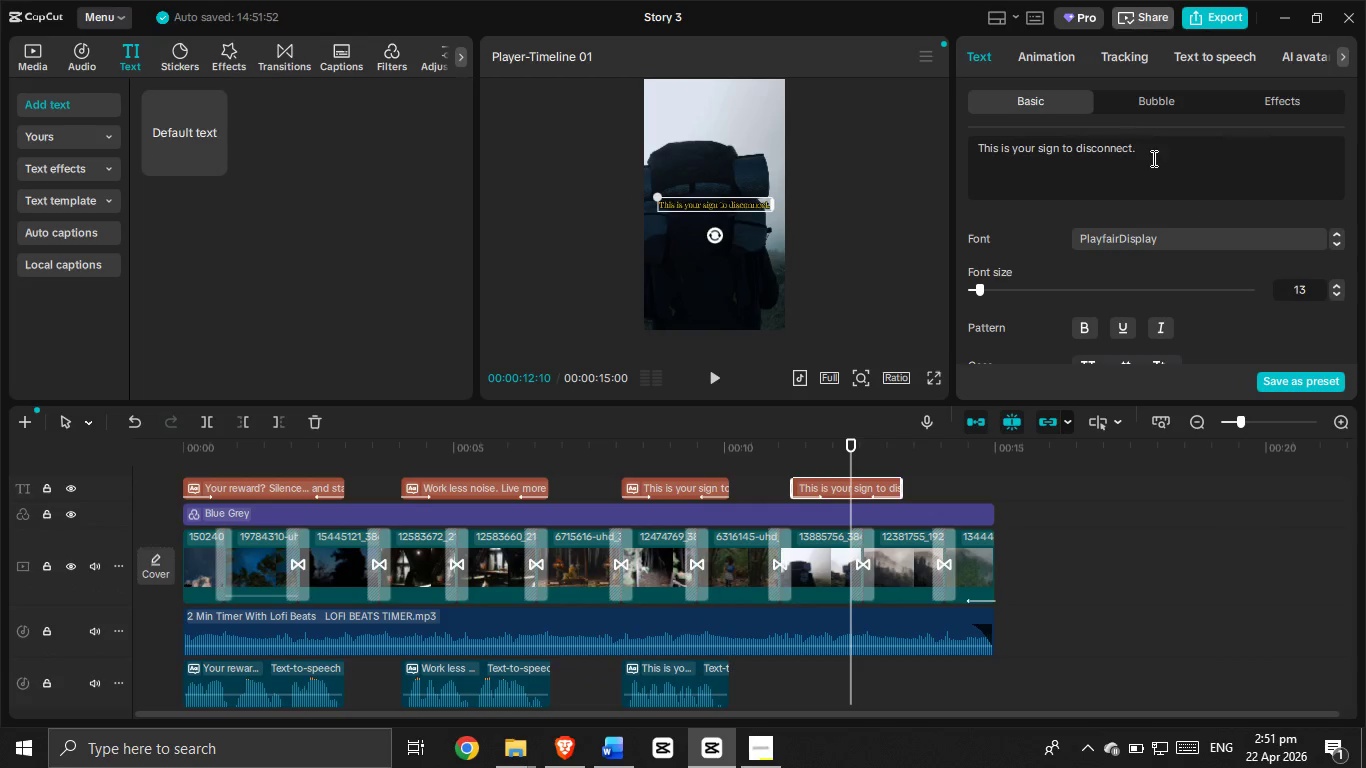 
left_click_drag(start_coordinate=[1161, 164], to_coordinate=[961, 146])
 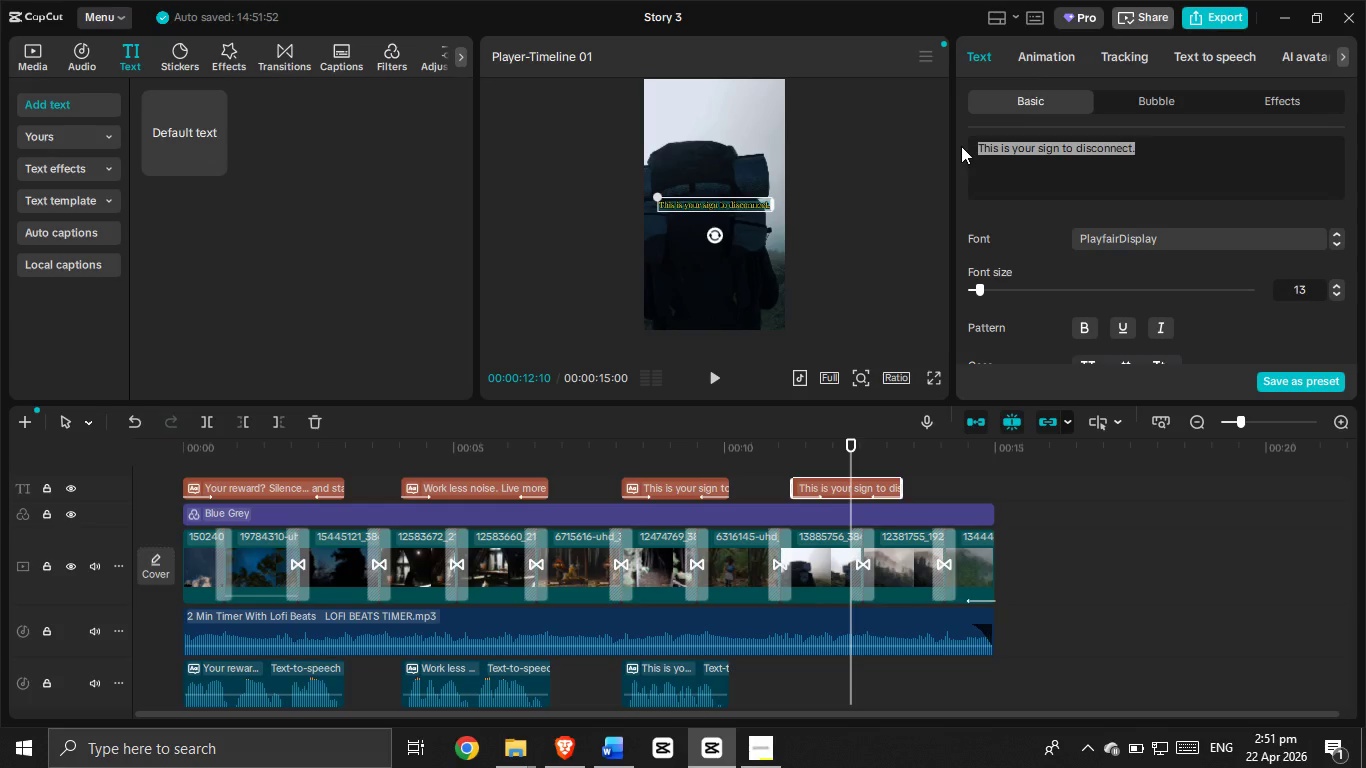 
key(Control+V)
 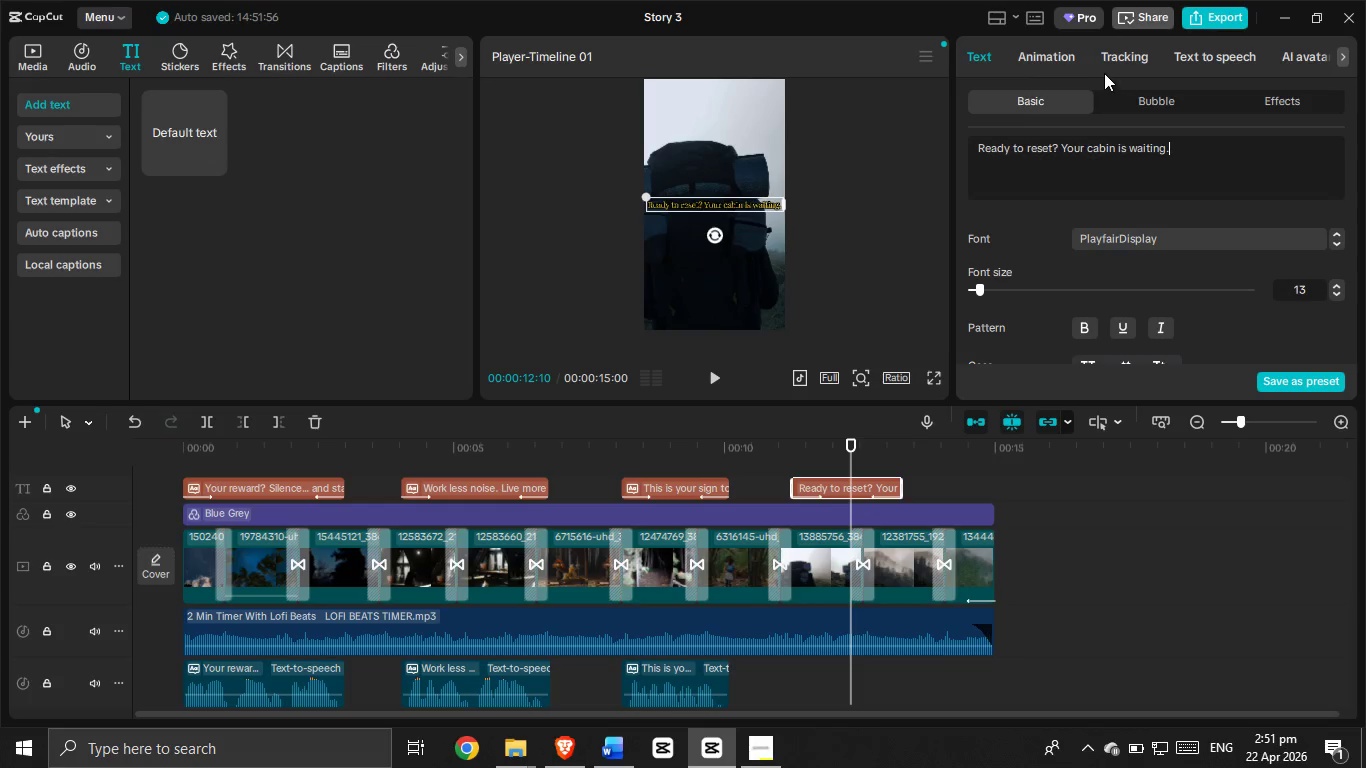 
left_click([1201, 63])
 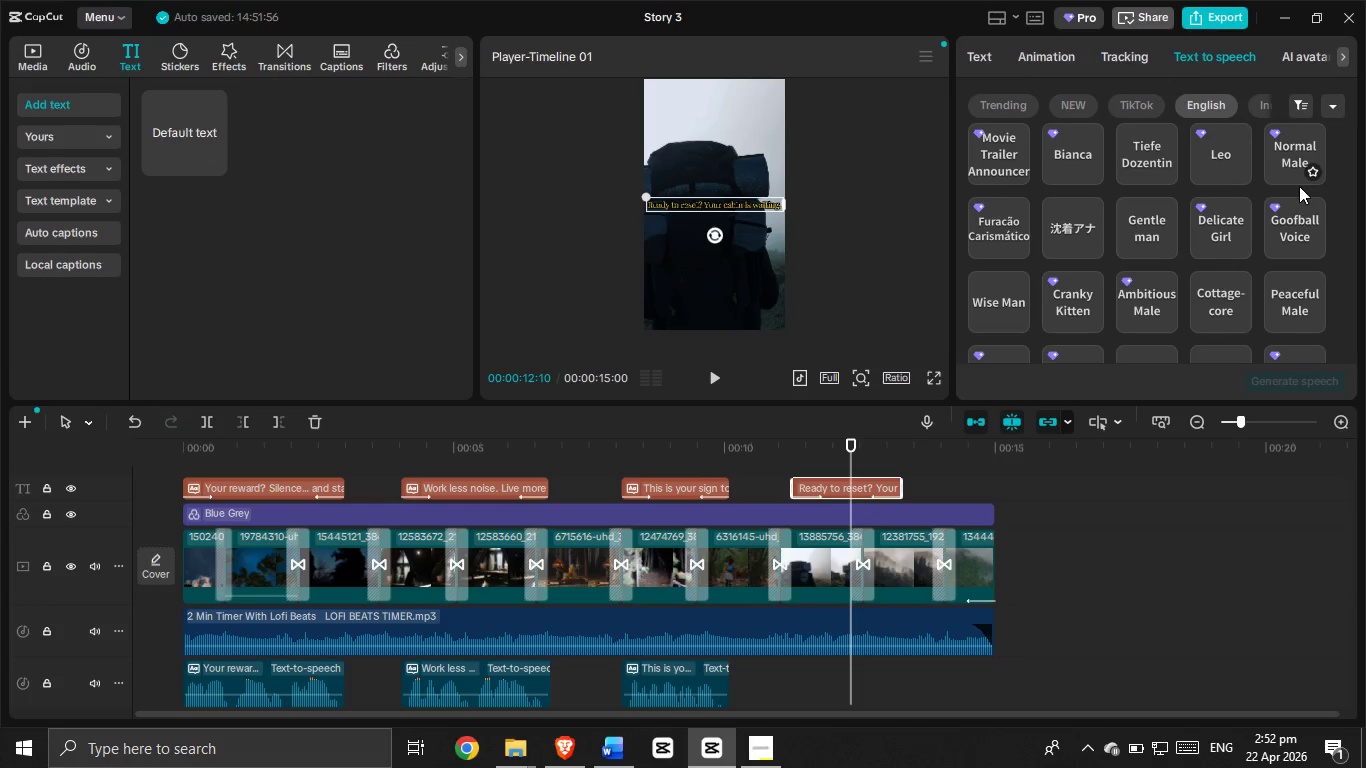 
left_click([1291, 149])
 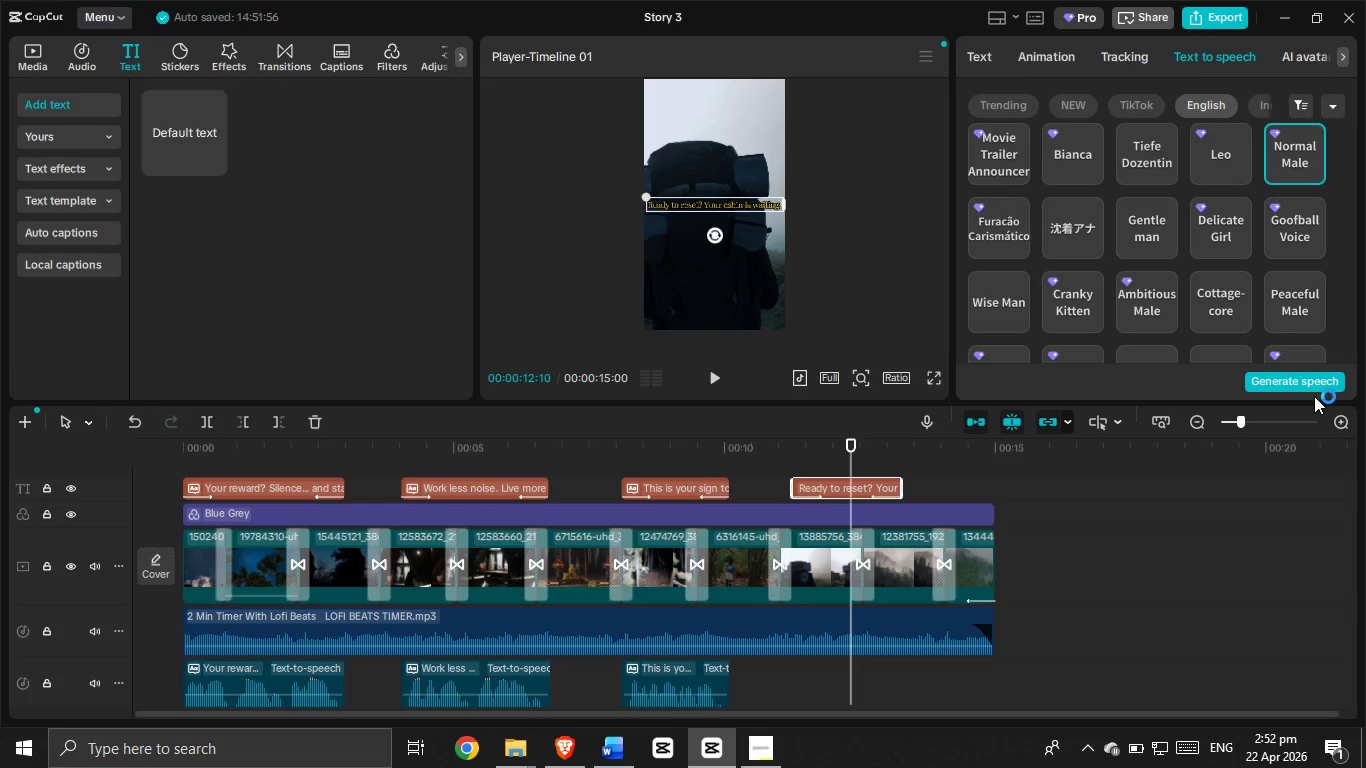 
left_click([1289, 386])
 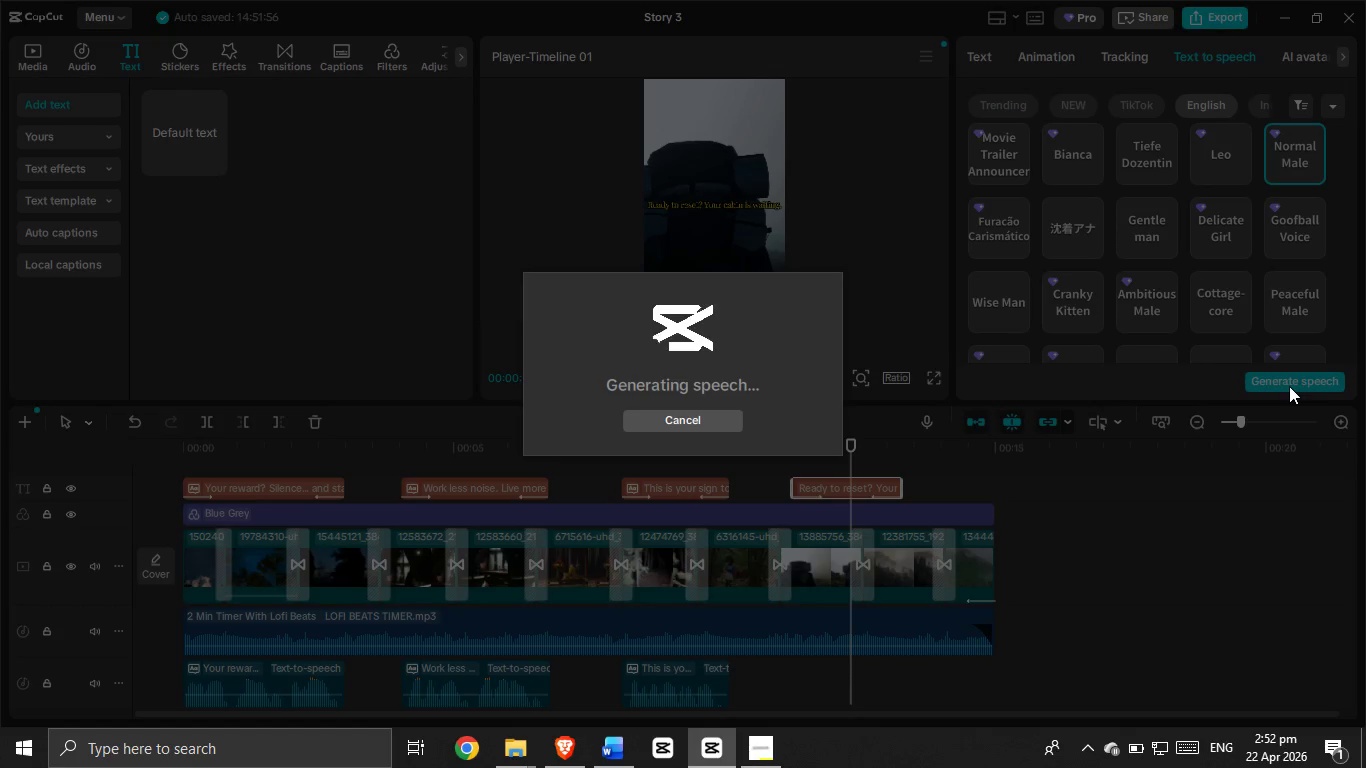 
wait(8.06)
 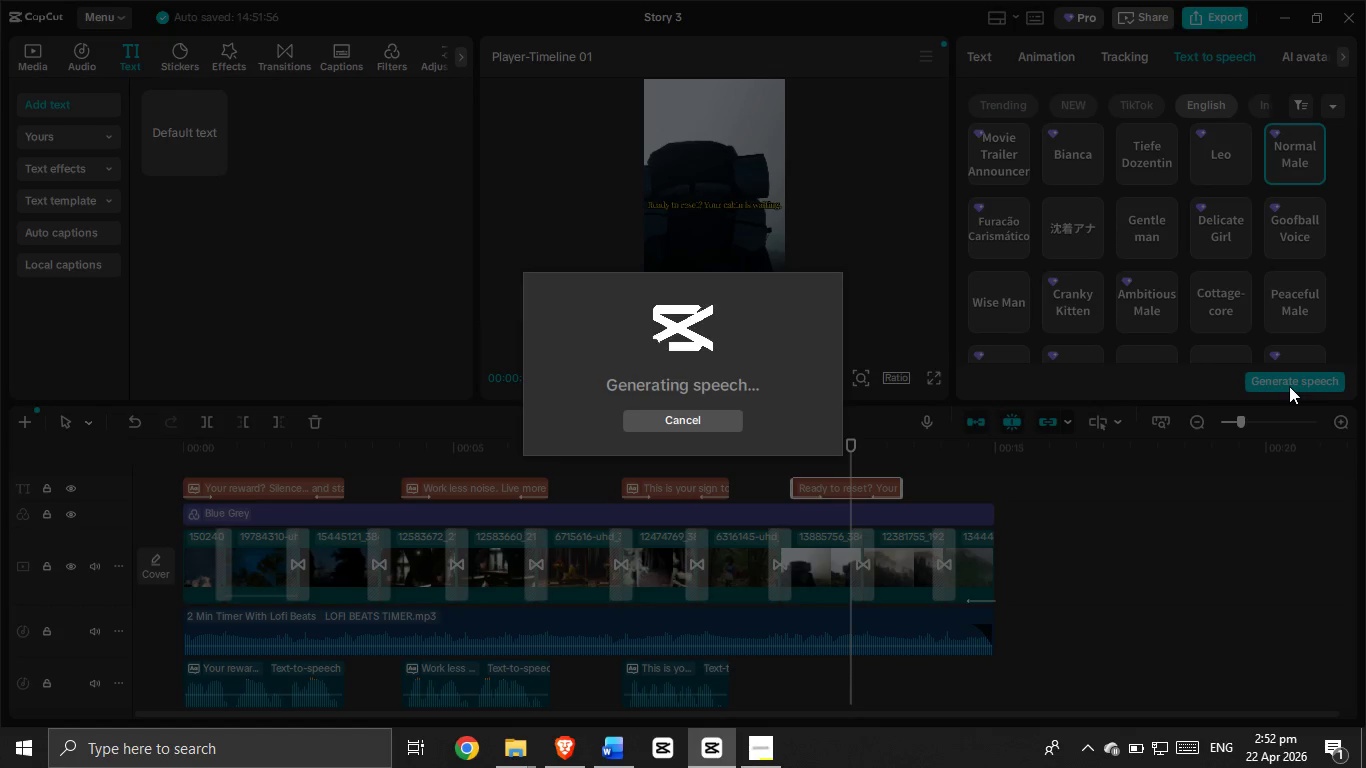 
left_click([783, 469])
 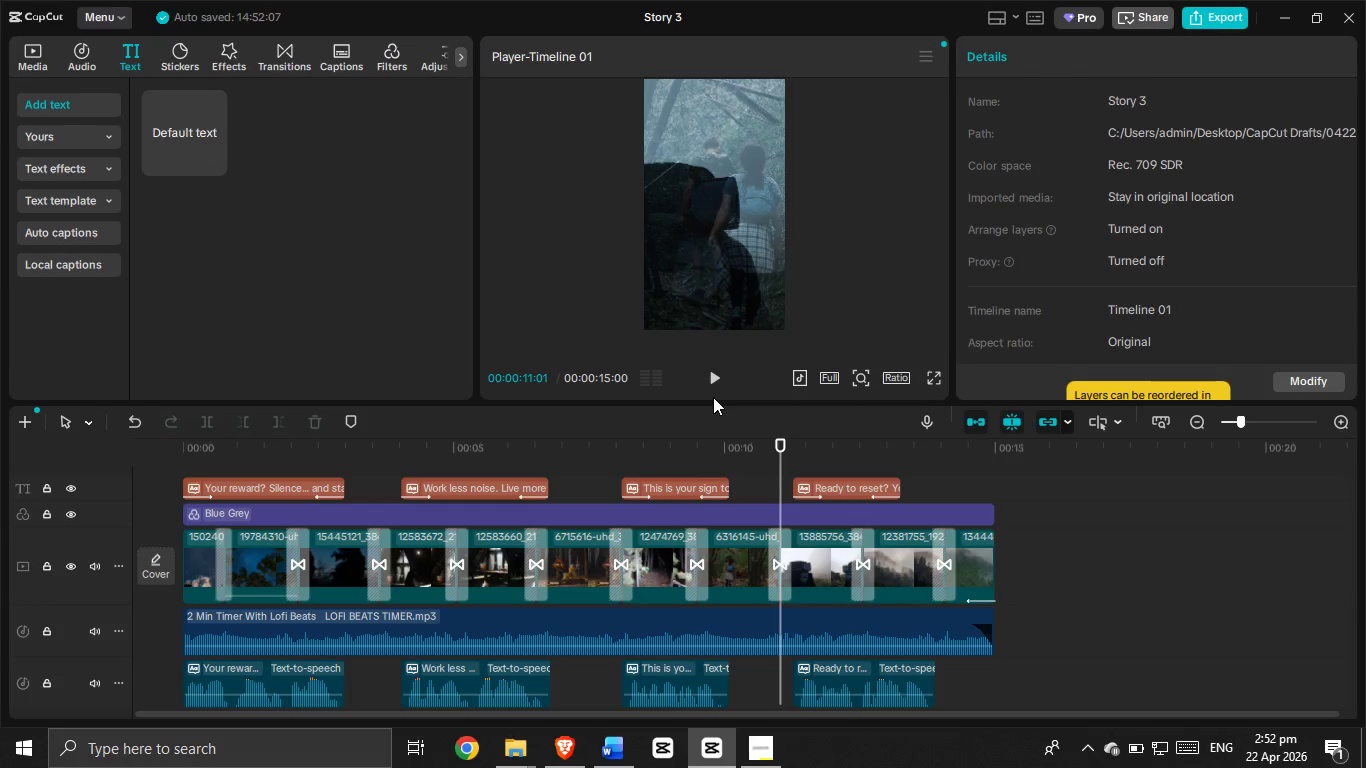 
wait(13.2)
 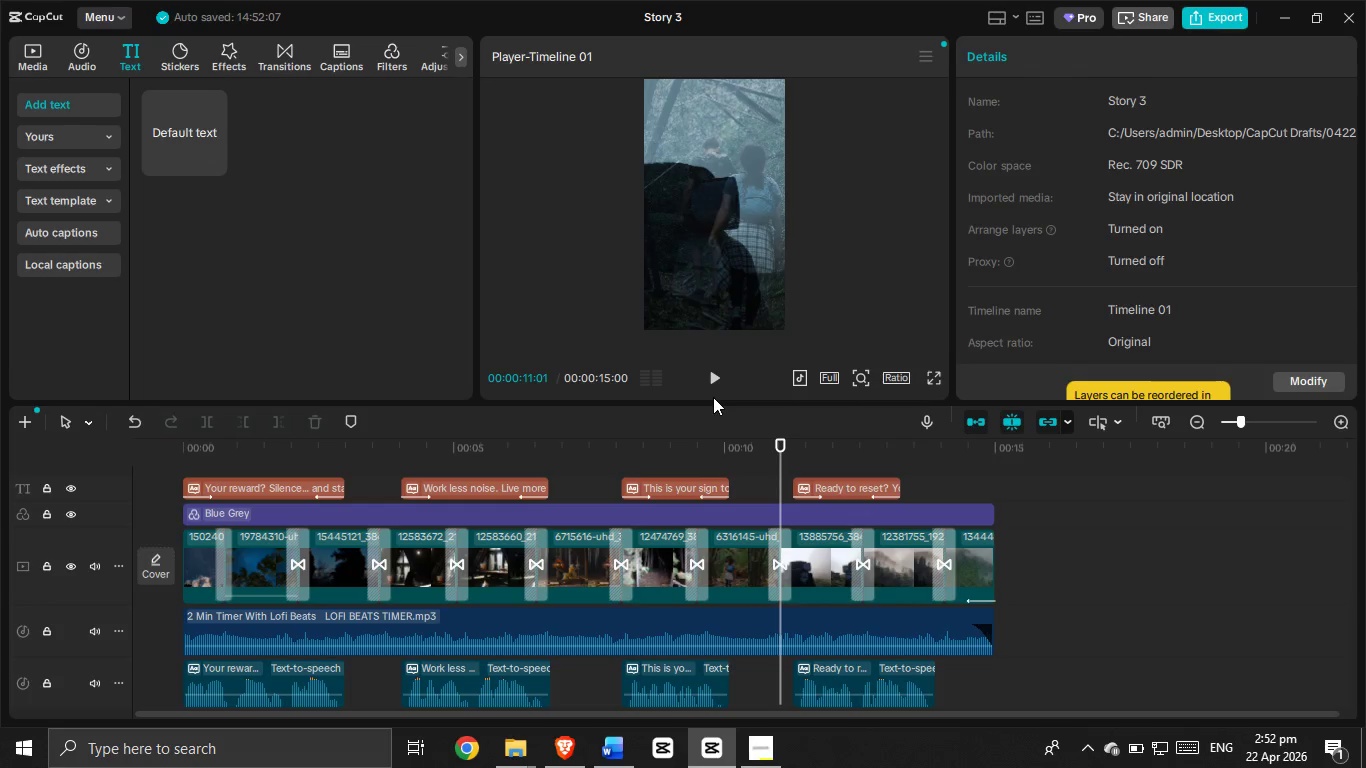 
left_click([700, 368])
 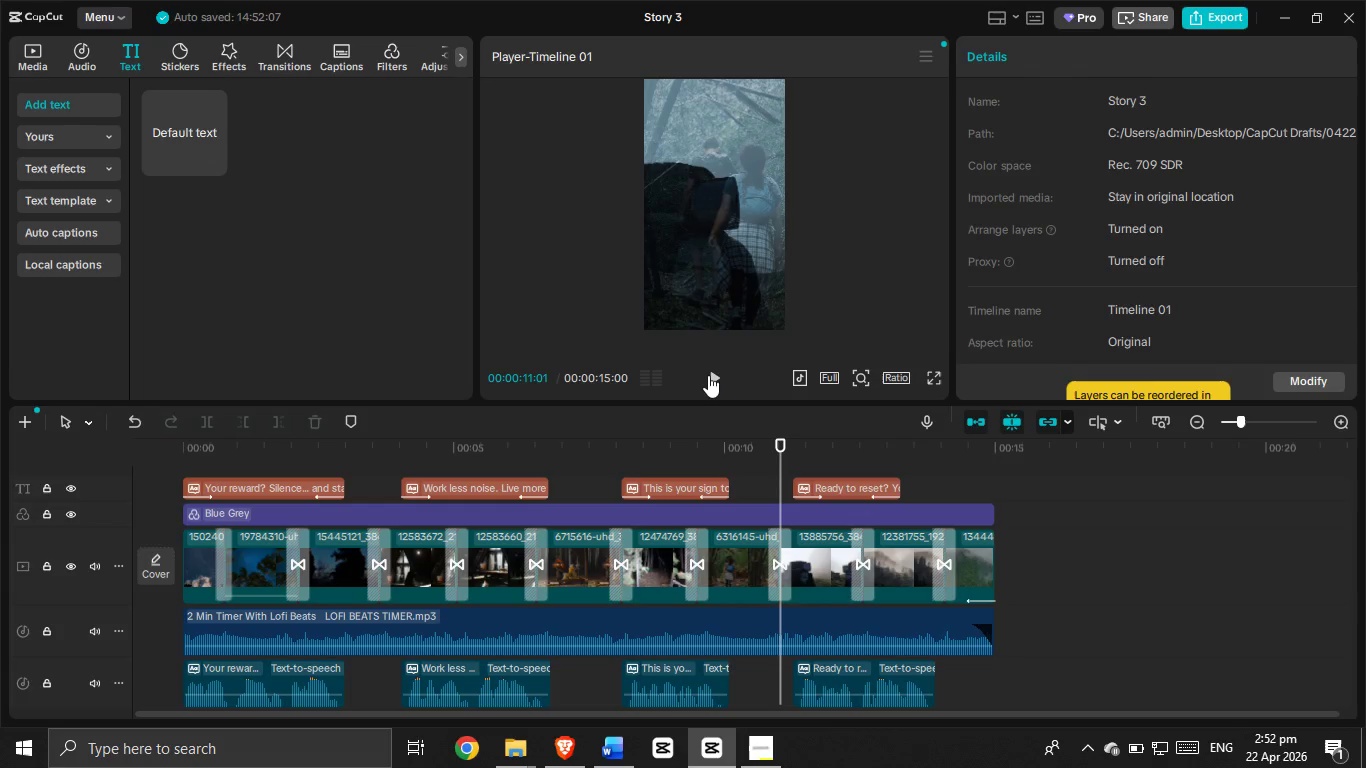 
left_click([711, 377])
 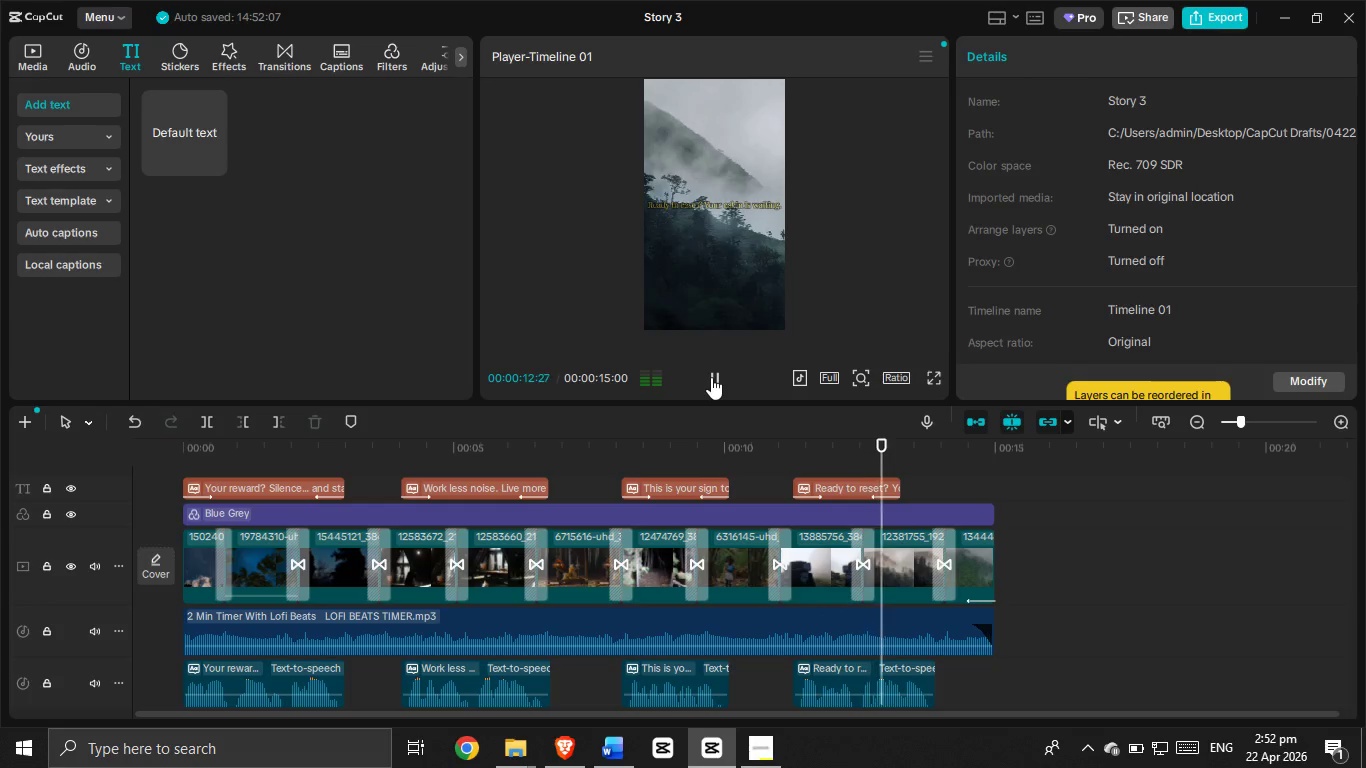 
left_click([711, 377])
 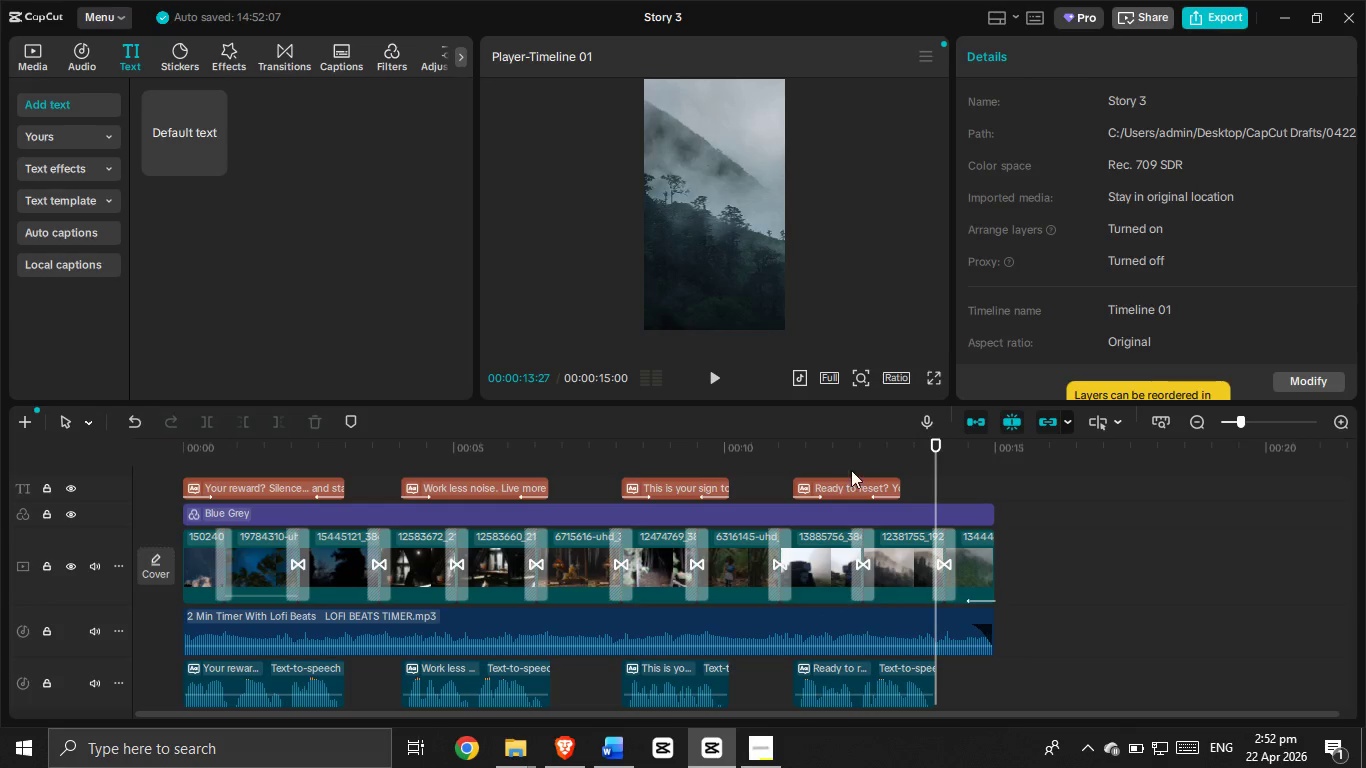 
left_click([854, 475])
 